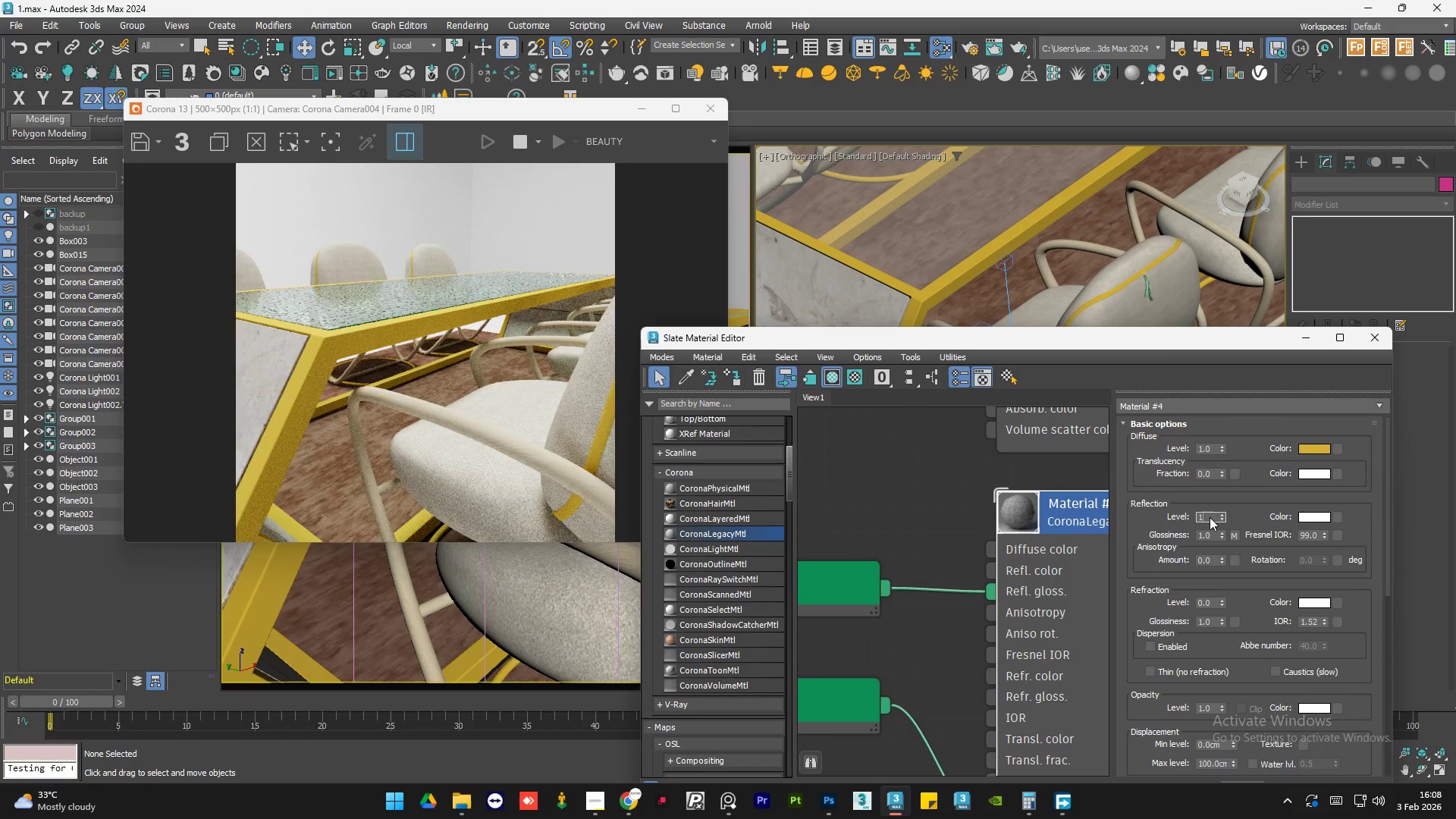 
key(NumpadEnter)
 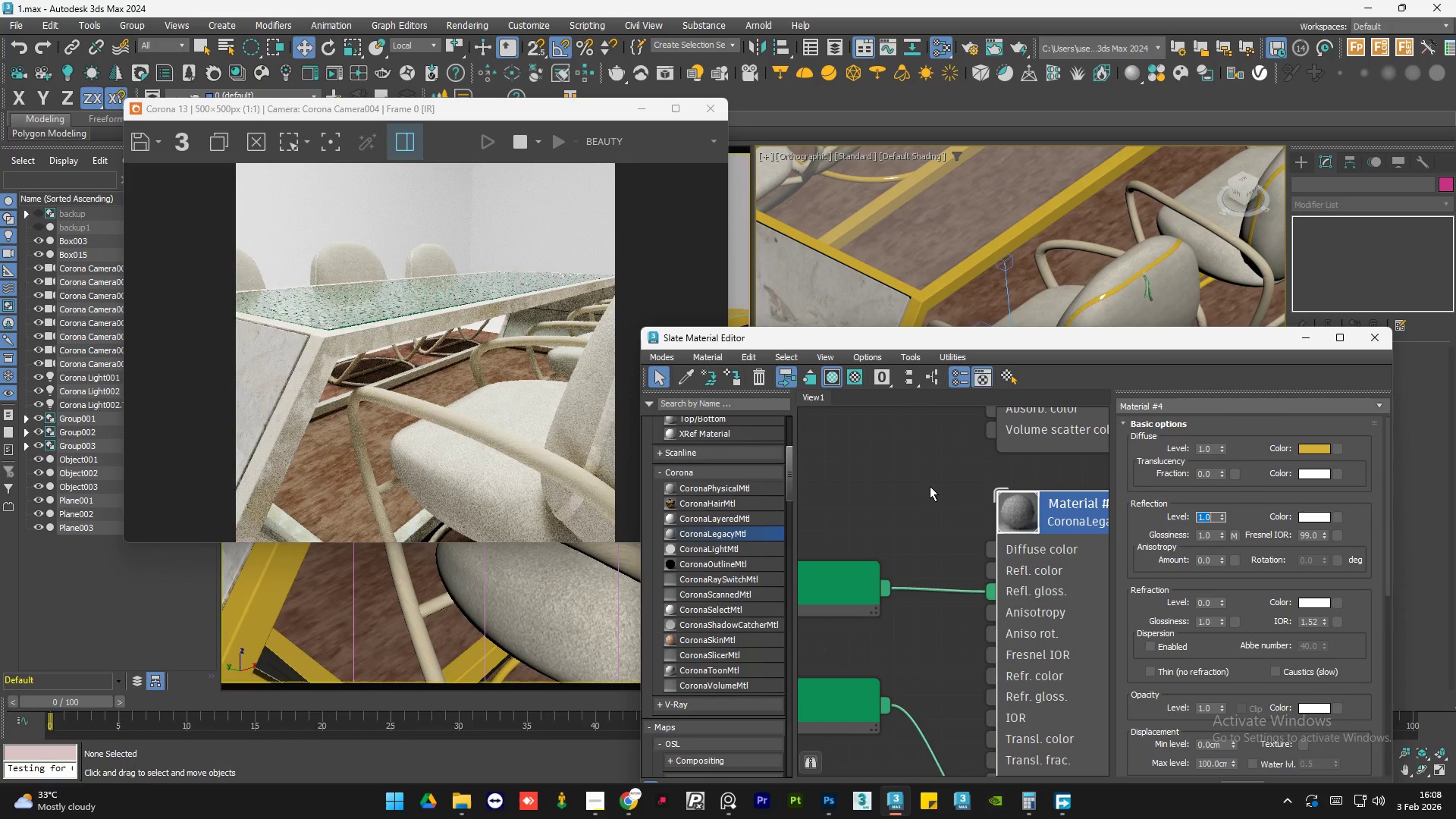 
left_click([930, 486])
 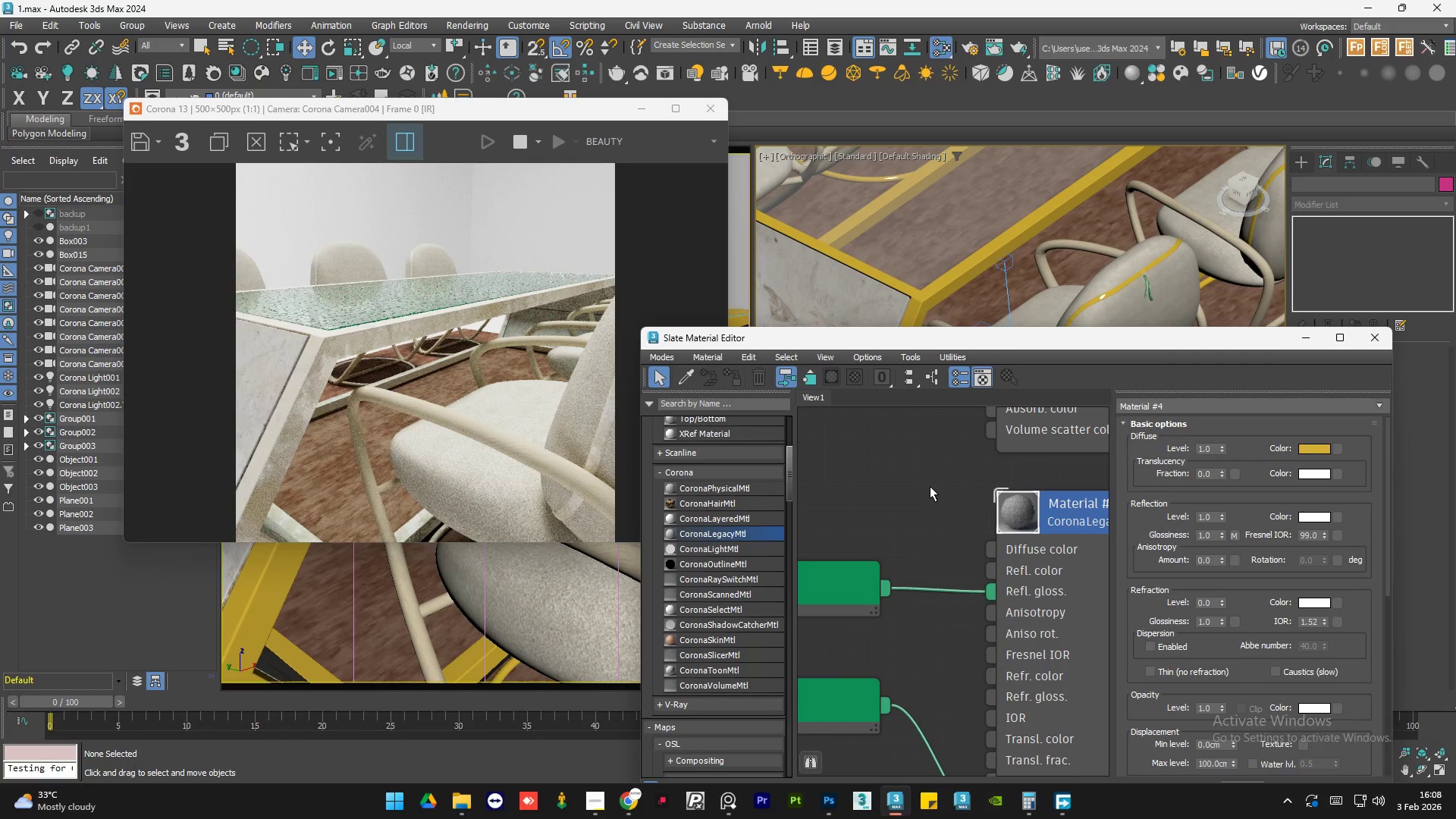 
scroll: coordinate [930, 486], scroll_direction: down, amount: 5.0
 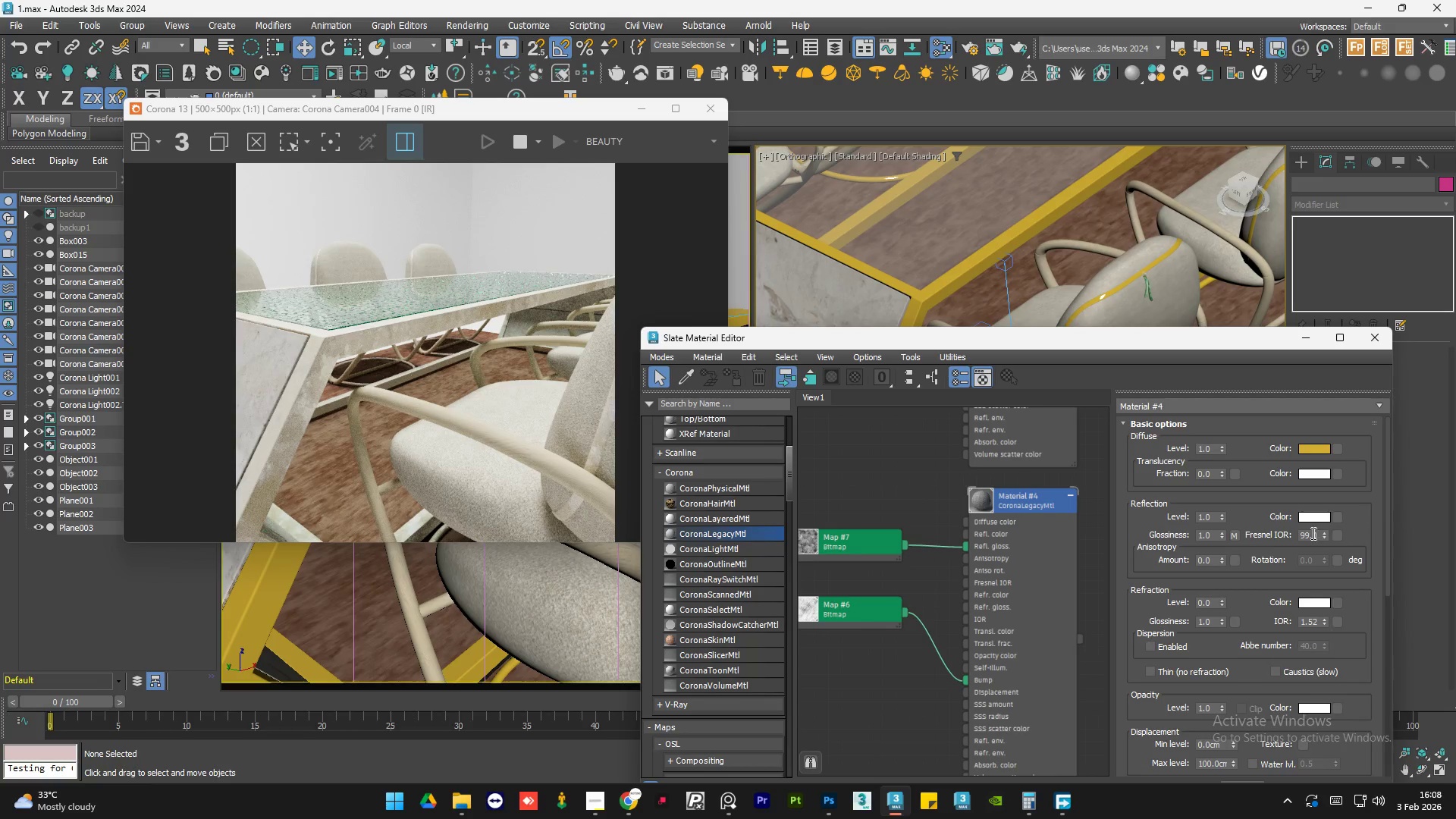 
double_click([1311, 535])
 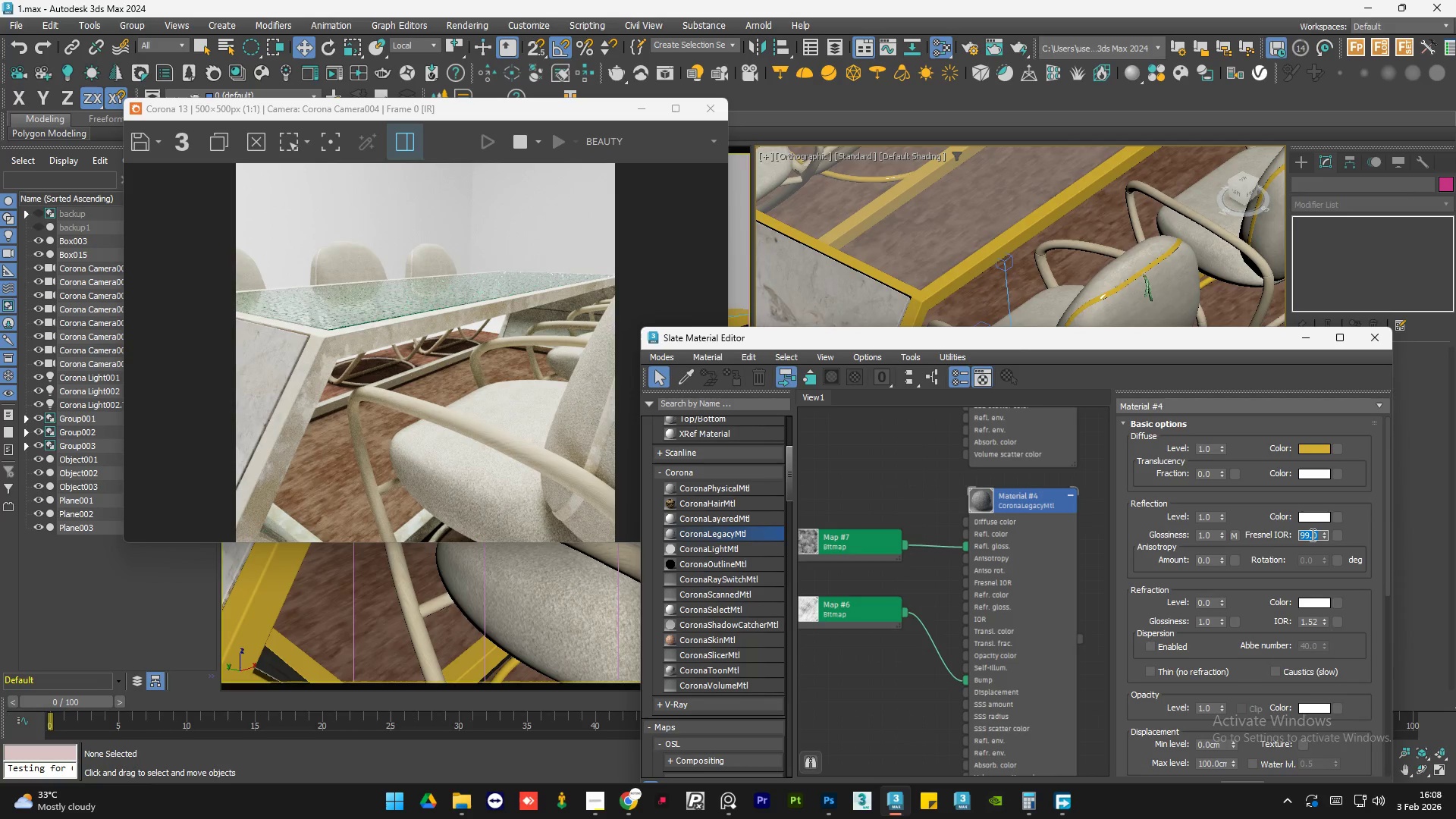 
key(Numpad1)
 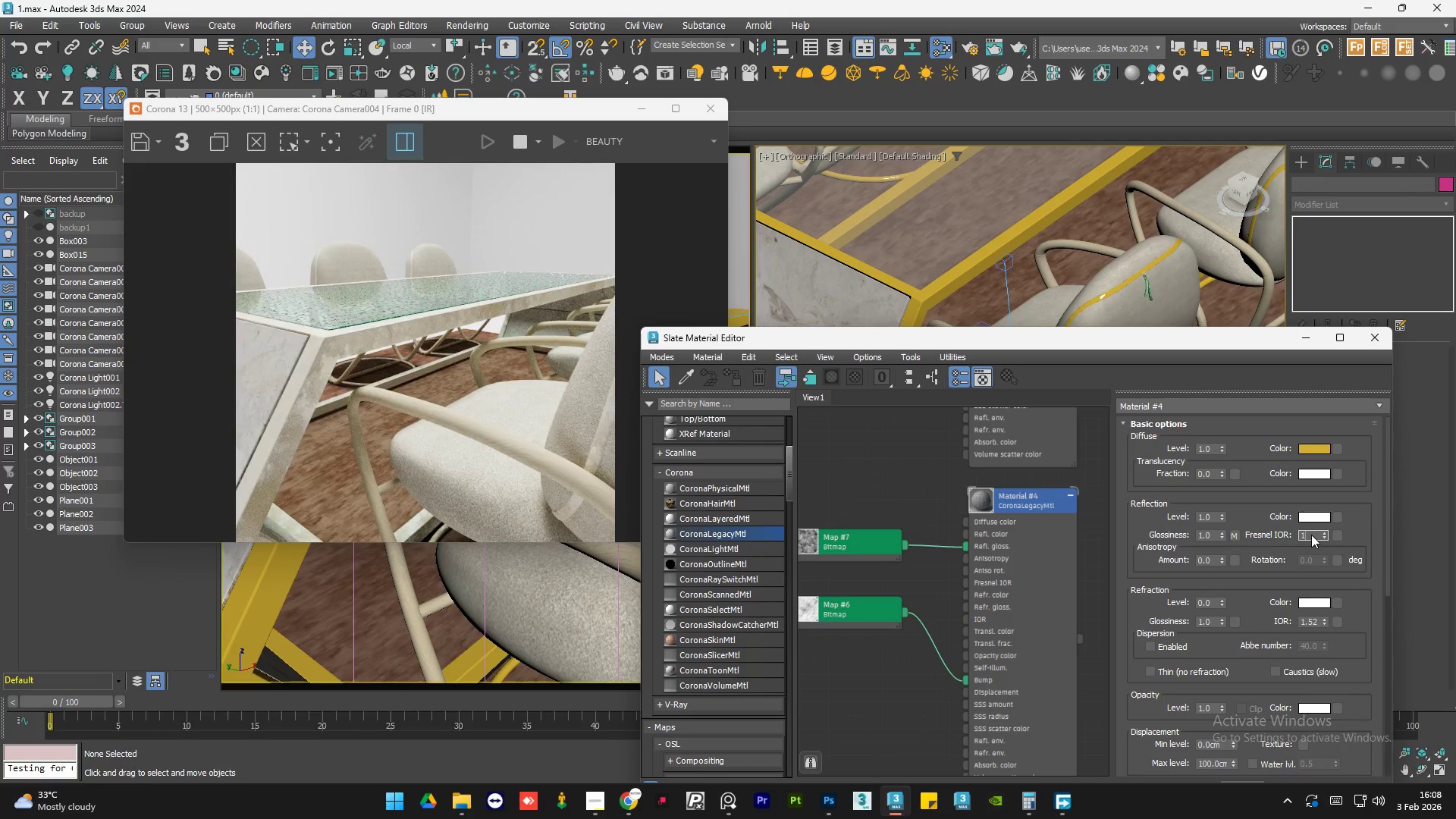 
key(NumpadEnter)
 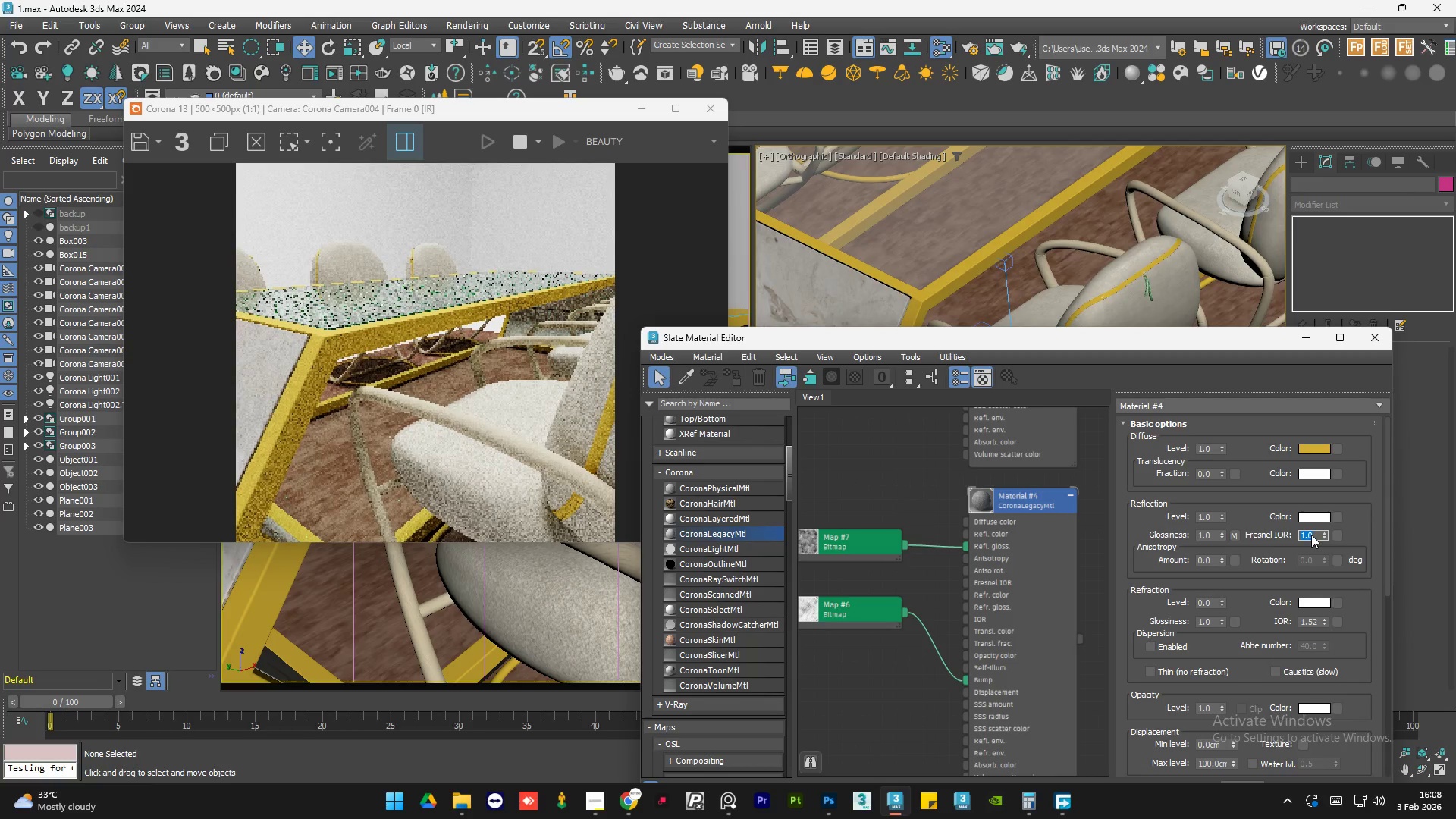 
key(Numpad1)
 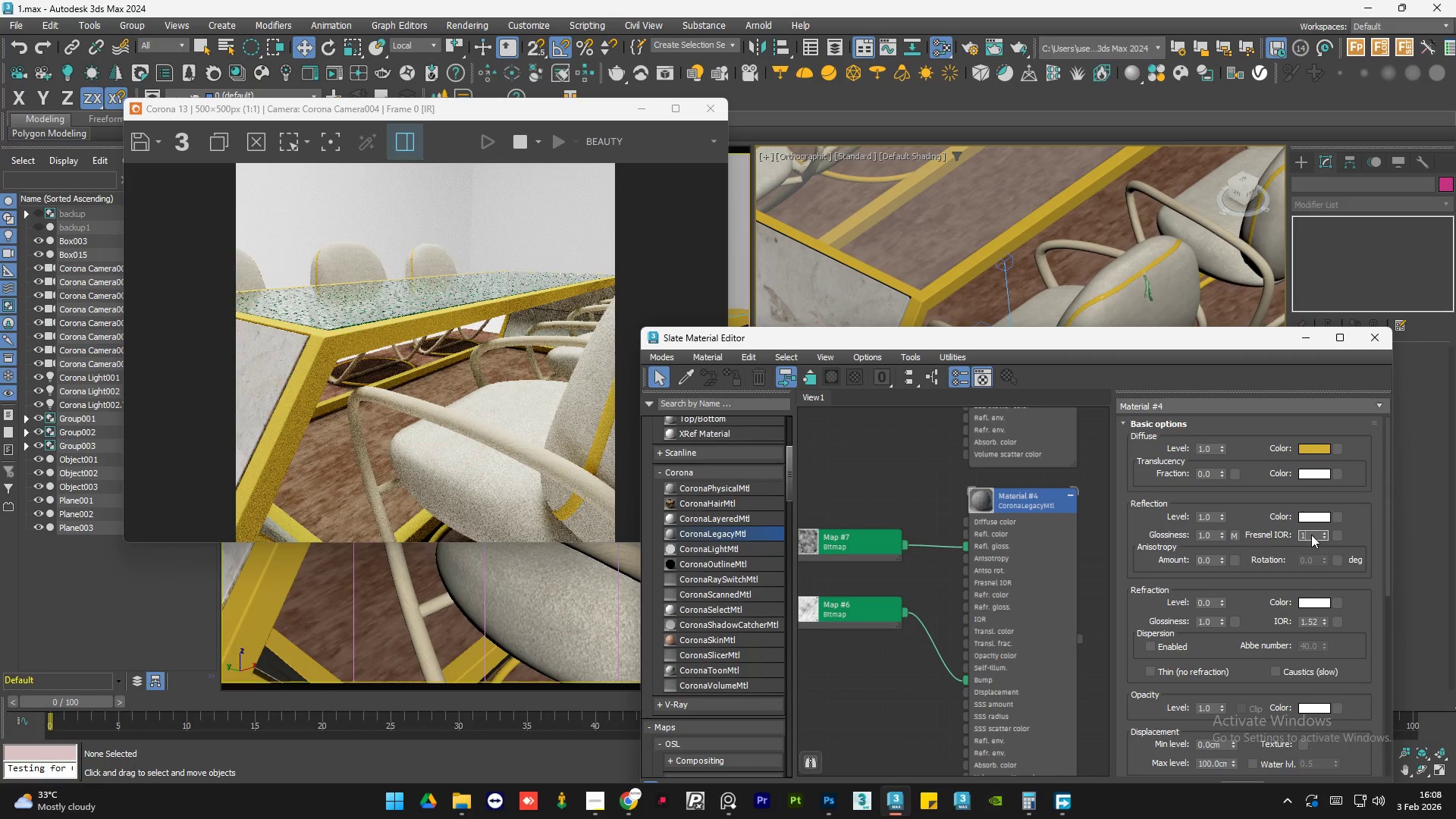 
key(Numpad0)
 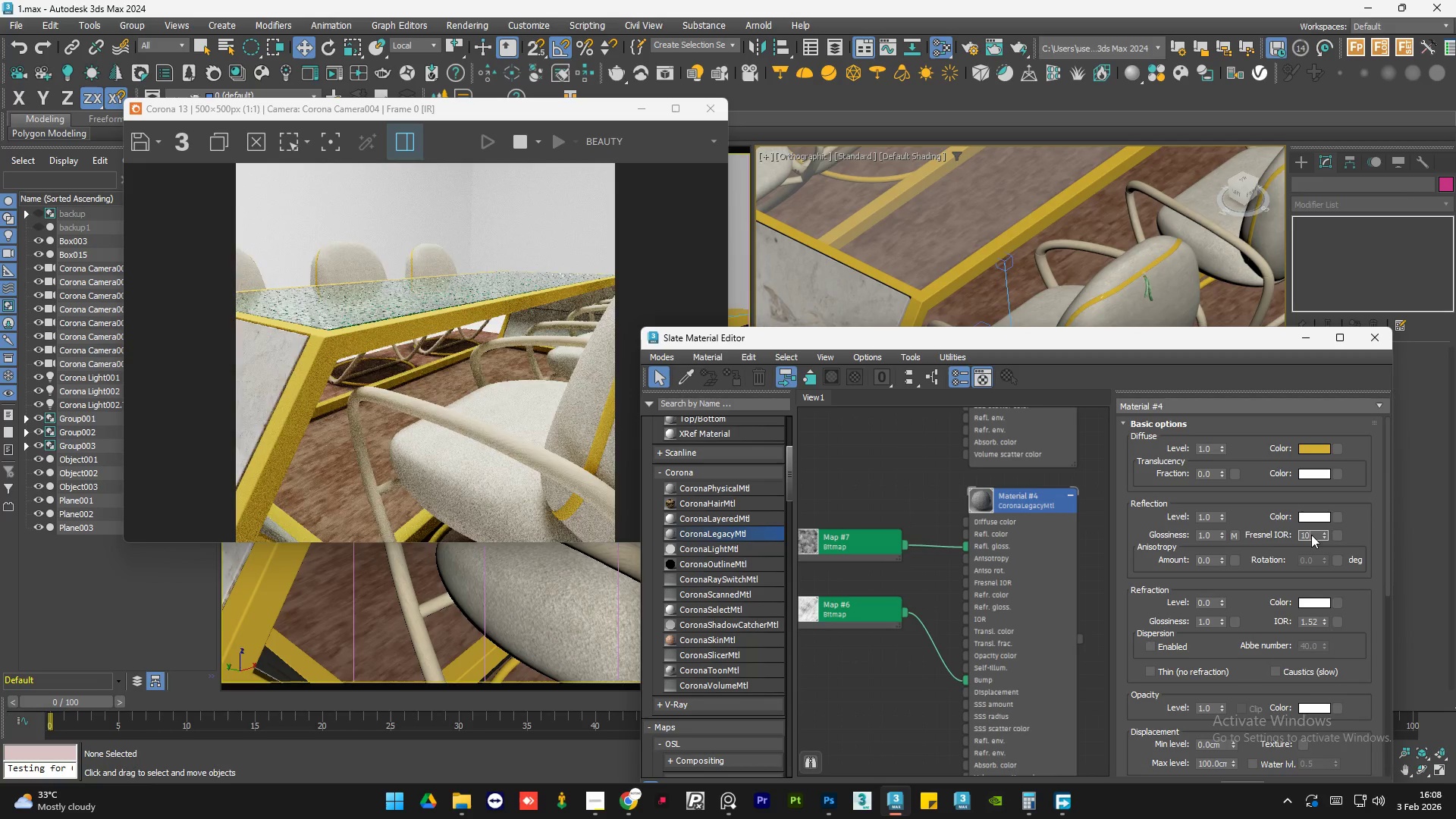 
key(NumpadEnter)
 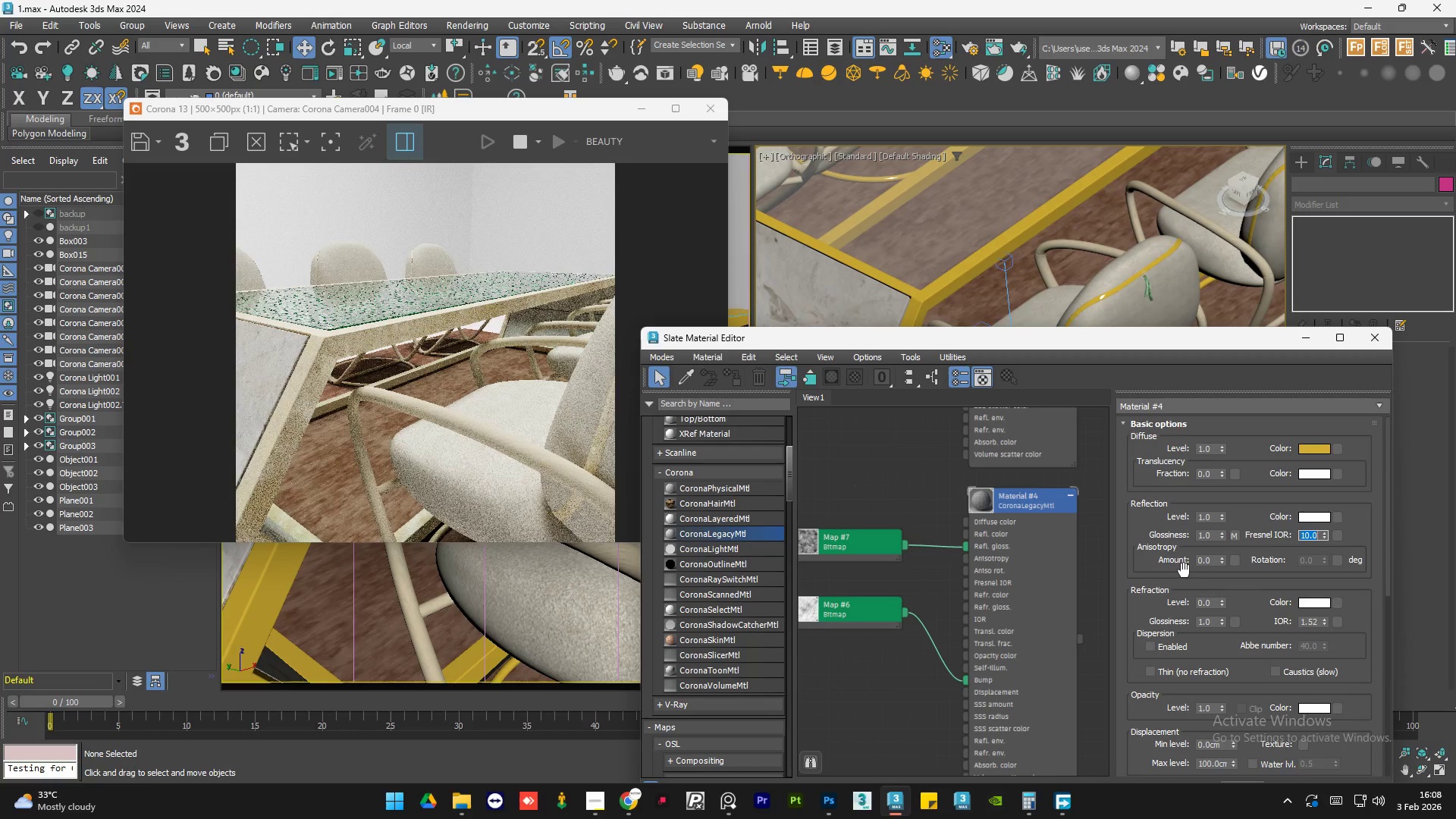 
scroll: coordinate [993, 566], scroll_direction: down, amount: 6.0
 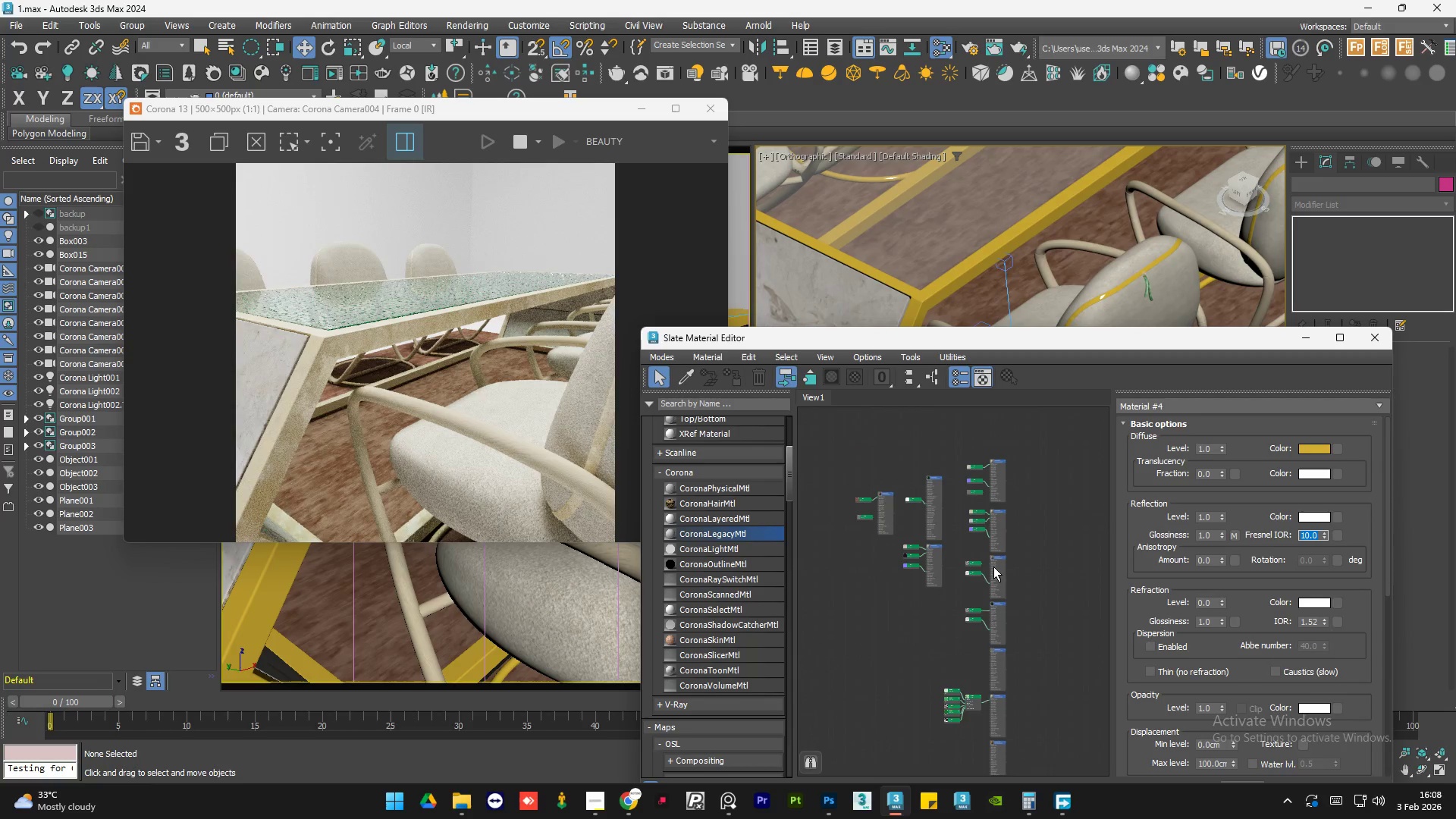 
scroll: coordinate [975, 621], scroll_direction: up, amount: 9.0
 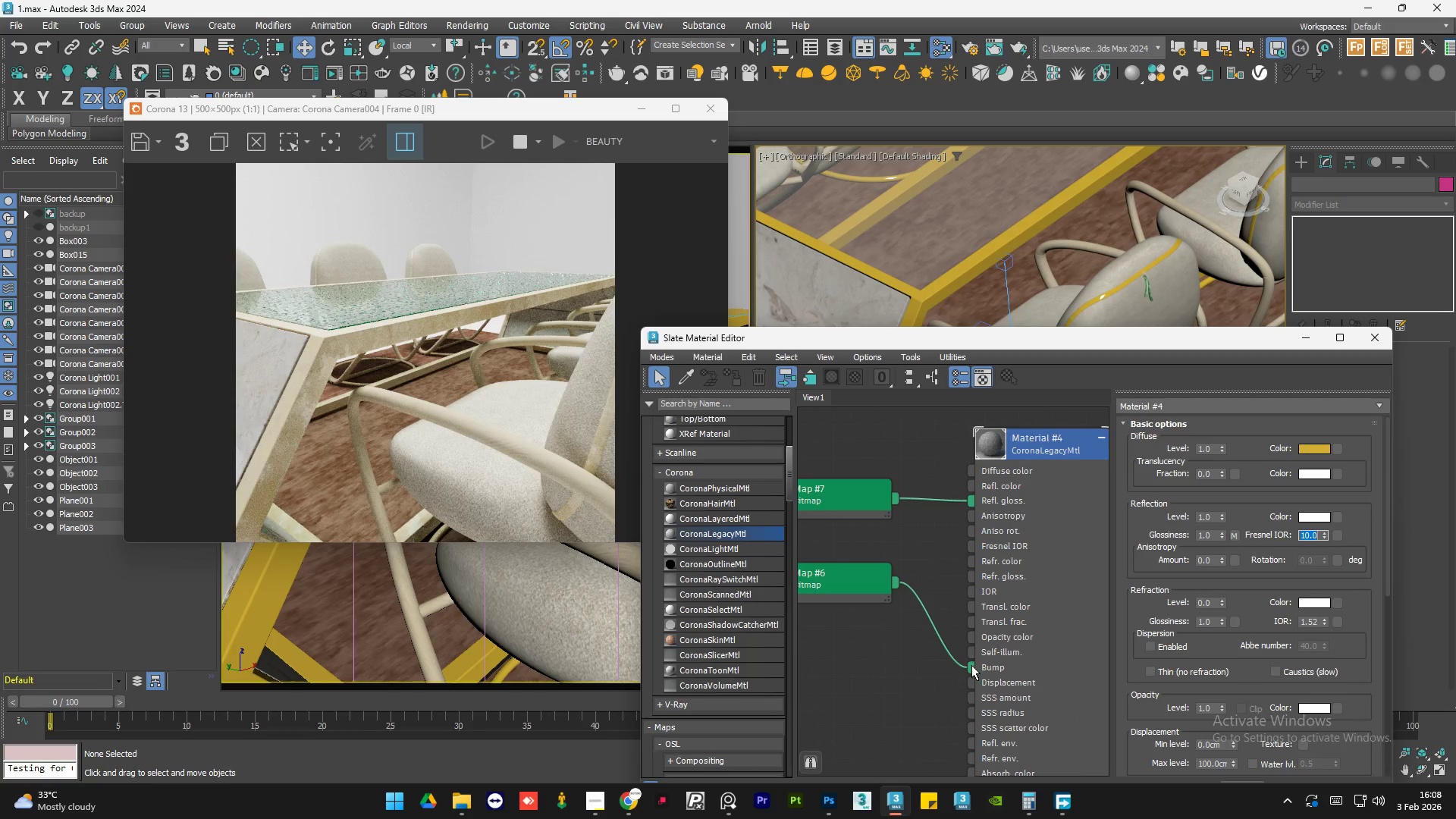 
left_click_drag(start_coordinate=[971, 667], to_coordinate=[959, 663])
 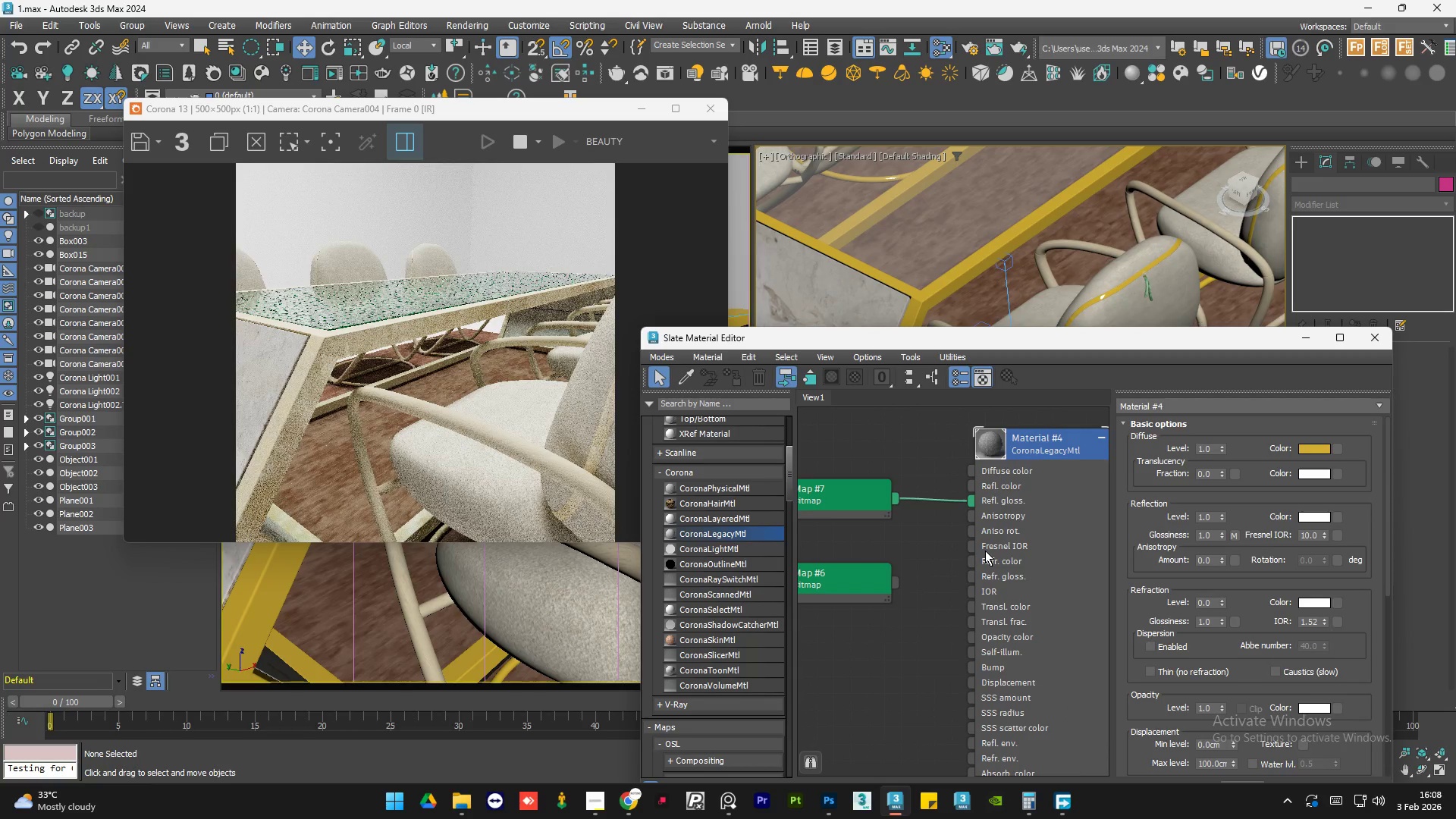 
scroll: coordinate [965, 517], scroll_direction: down, amount: 1.0
 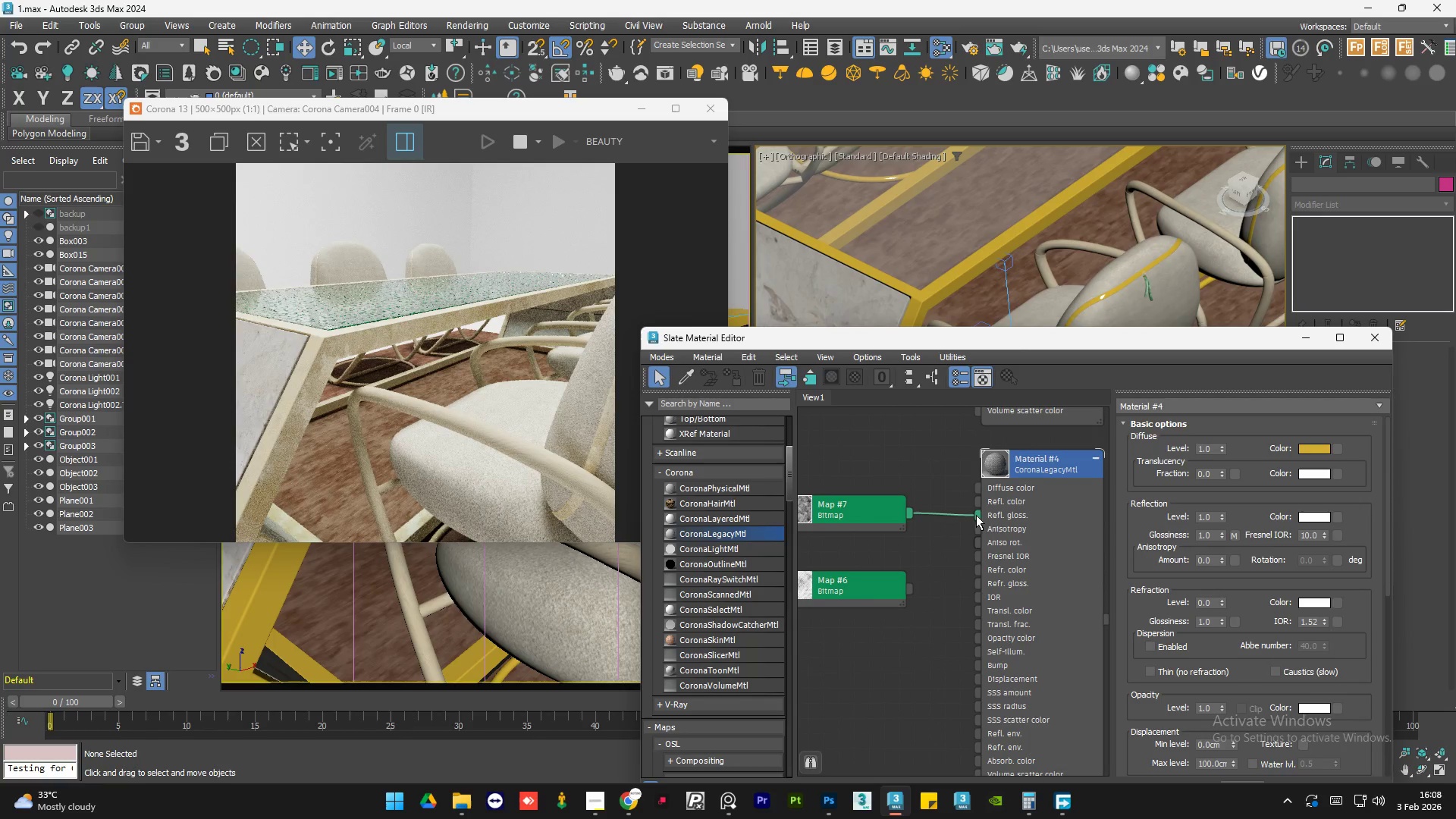 
left_click_drag(start_coordinate=[979, 513], to_coordinate=[964, 522])
 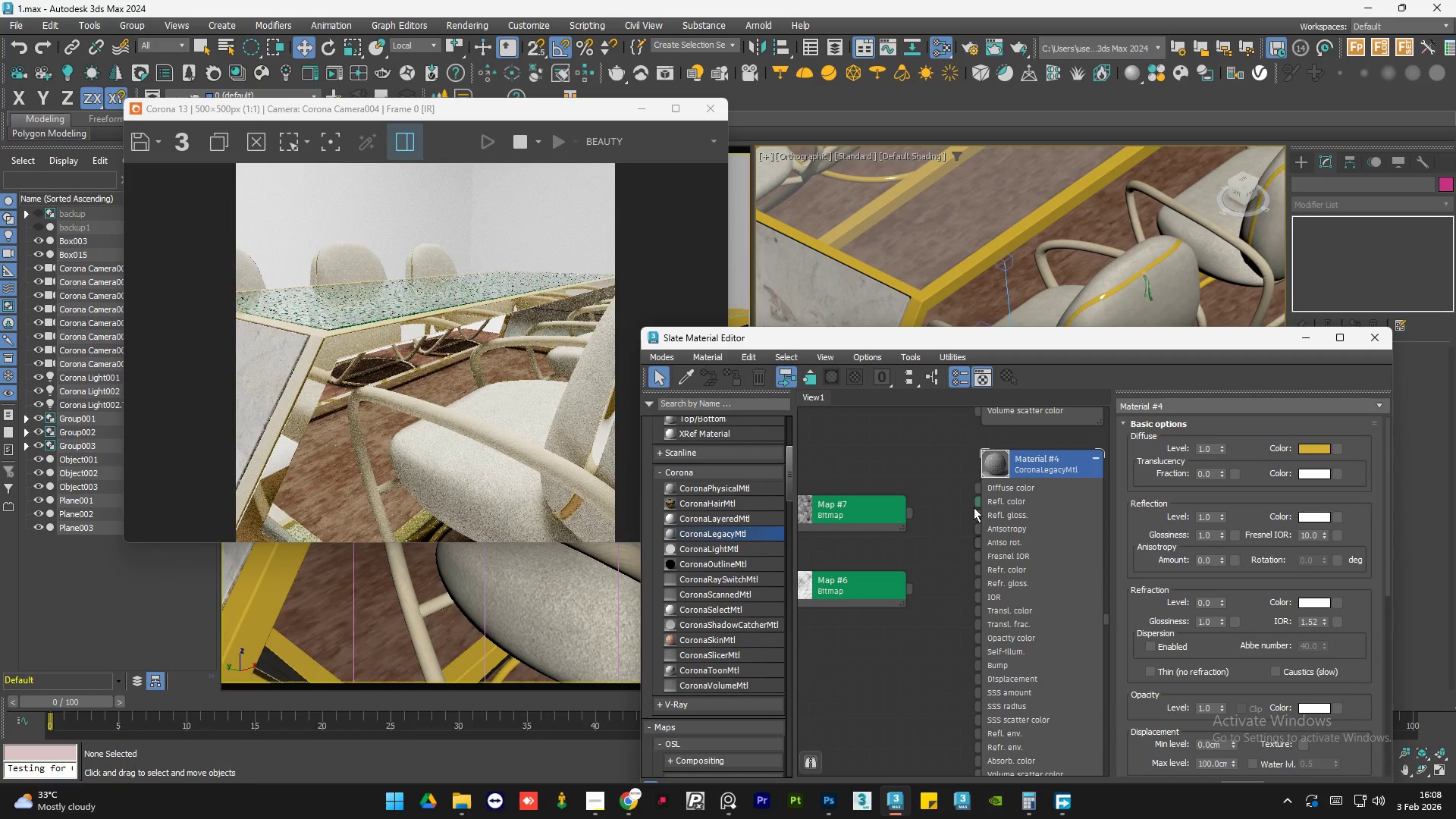 
scroll: coordinate [983, 508], scroll_direction: down, amount: 6.0
 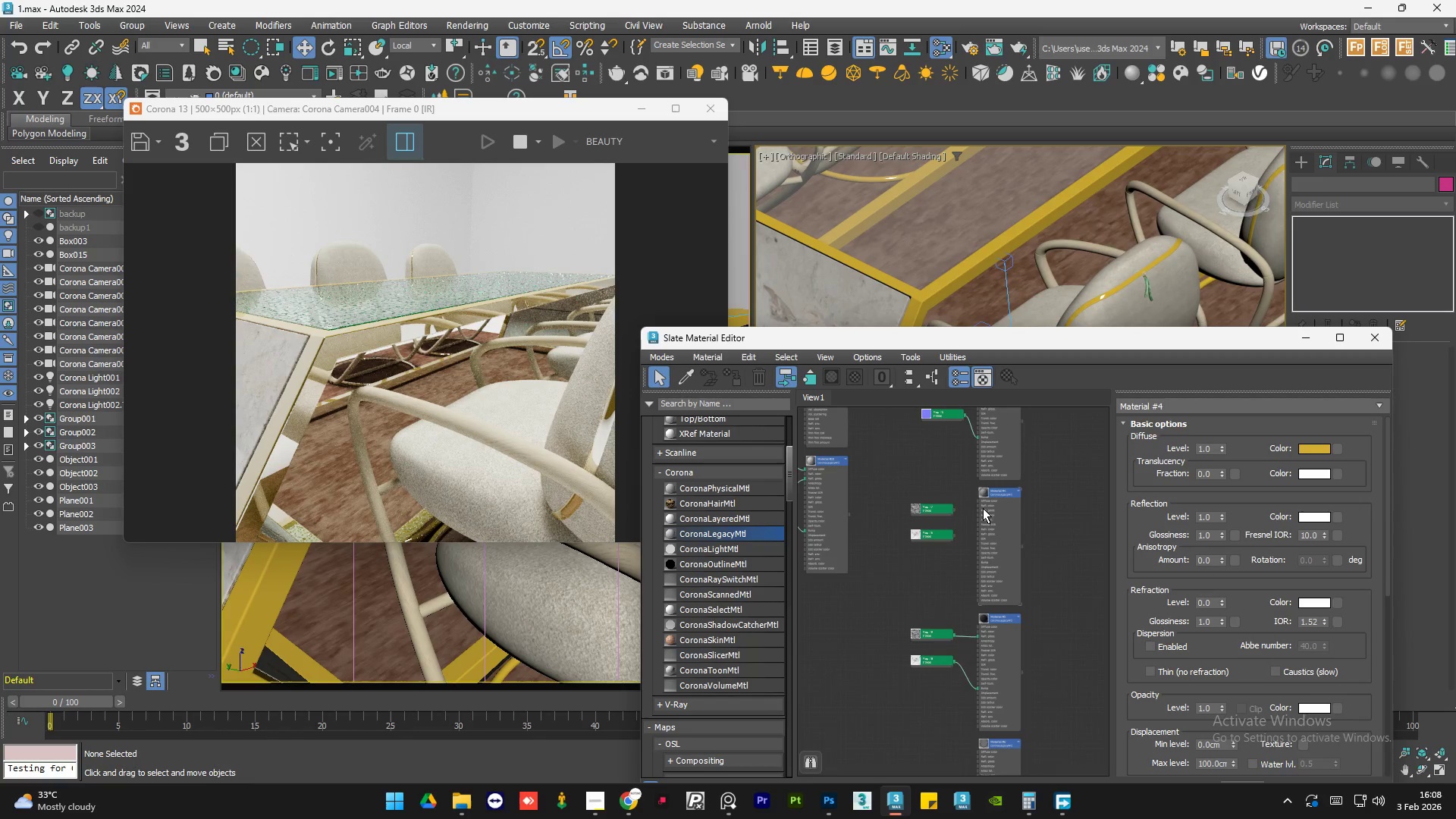 
left_click([1030, 523])
 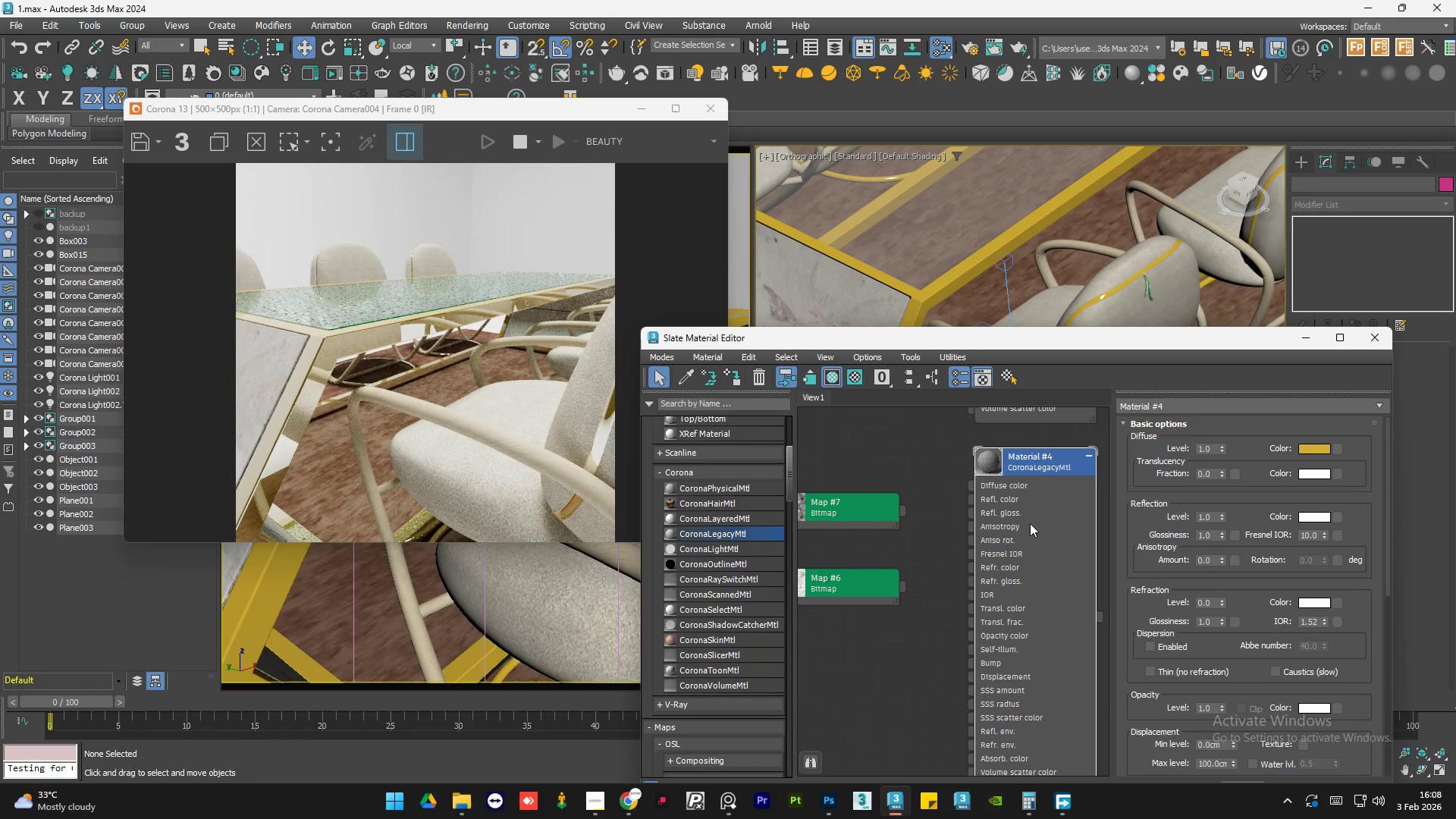 
scroll: coordinate [981, 509], scroll_direction: up, amount: 6.0
 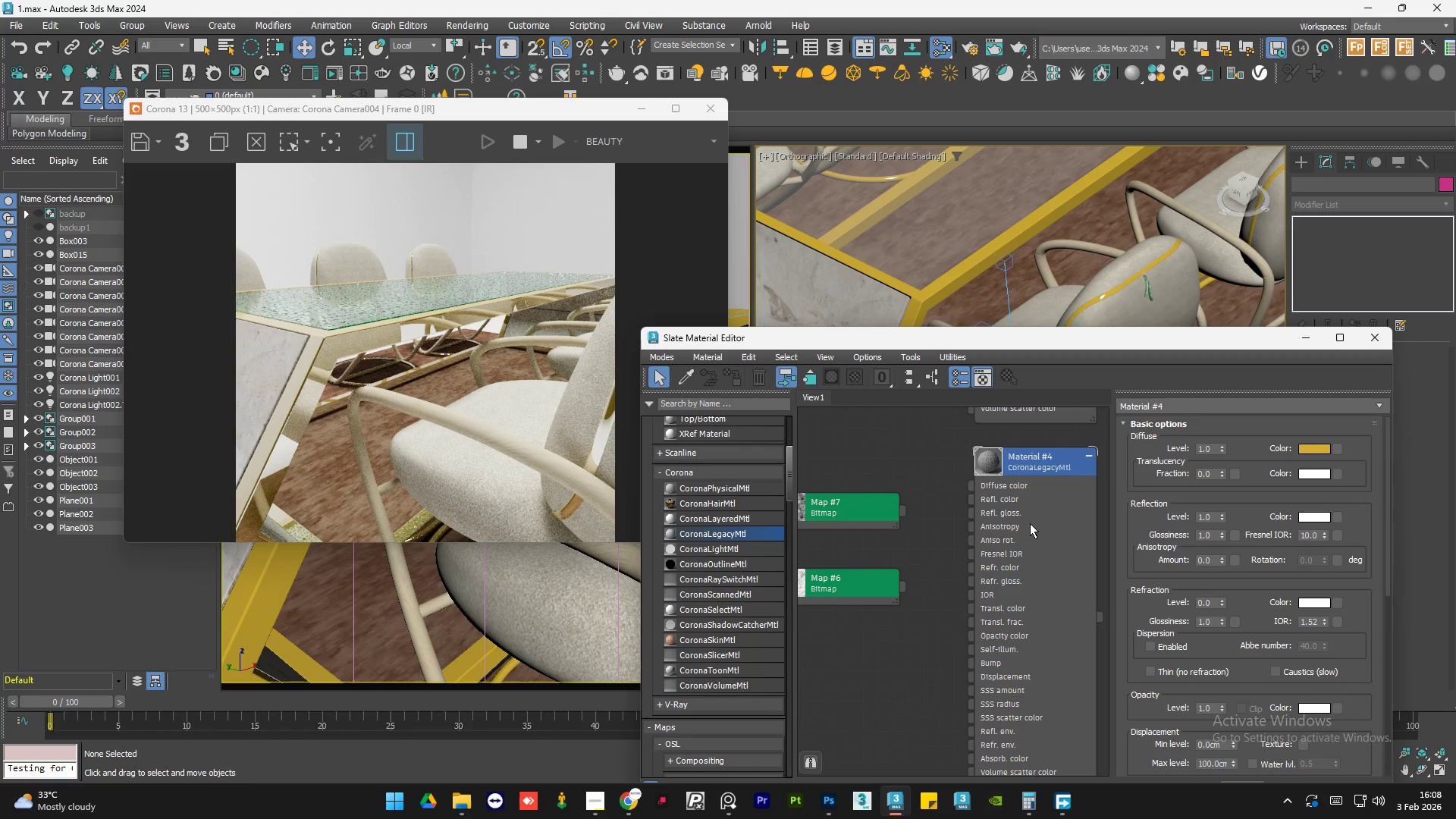 
double_click([1030, 523])
 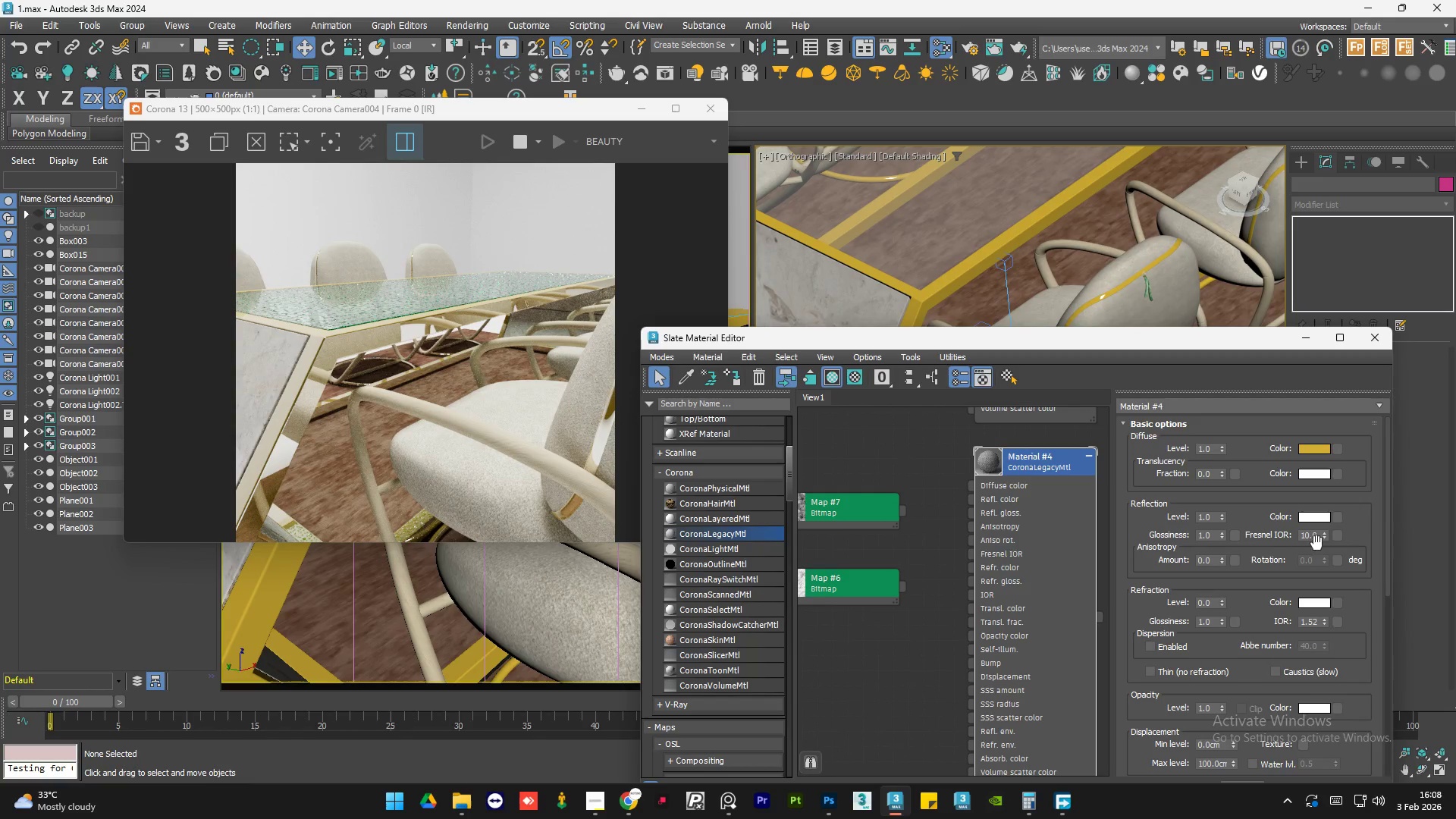 
double_click([1314, 536])
 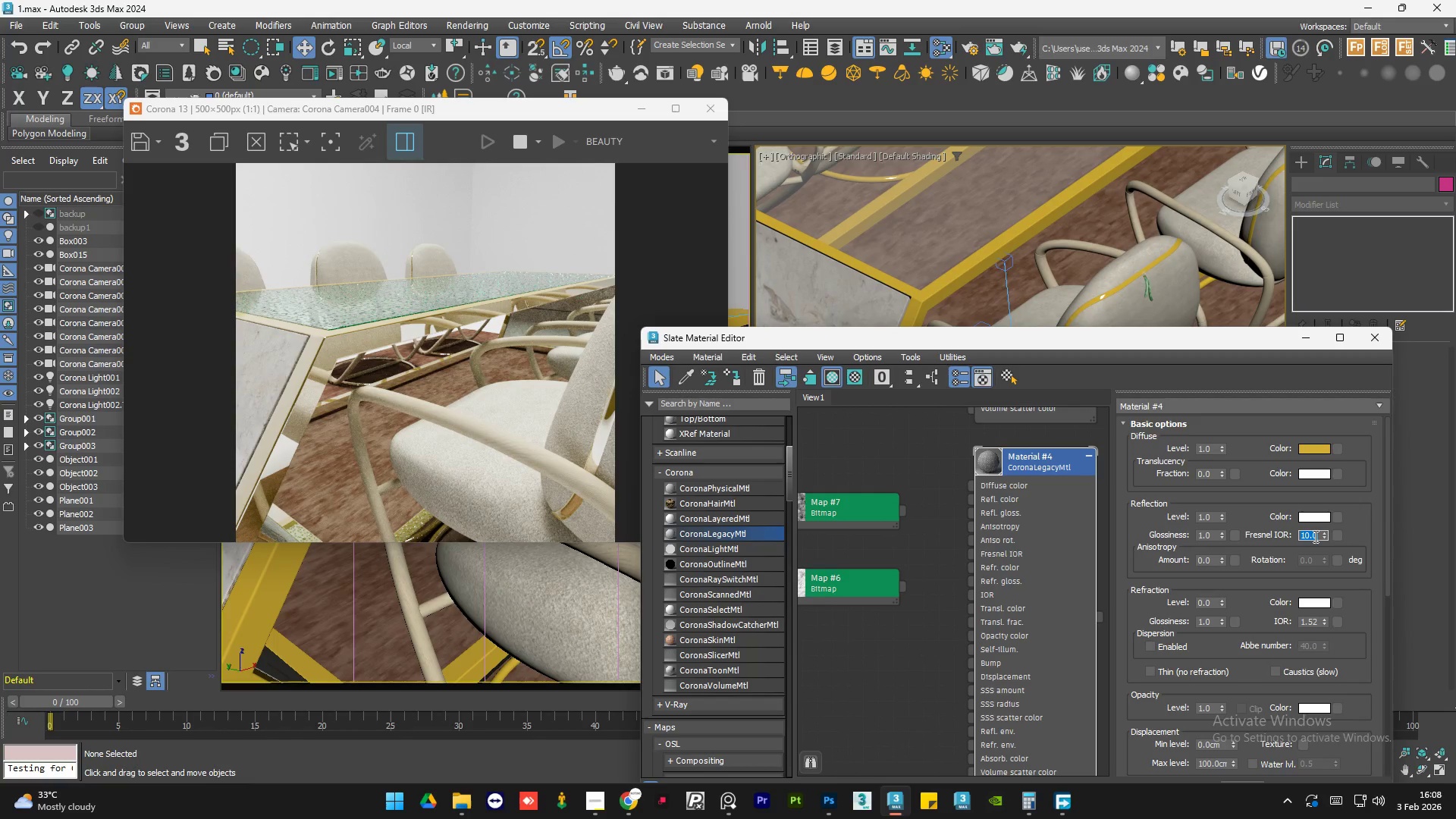 
key(Numpad9)
 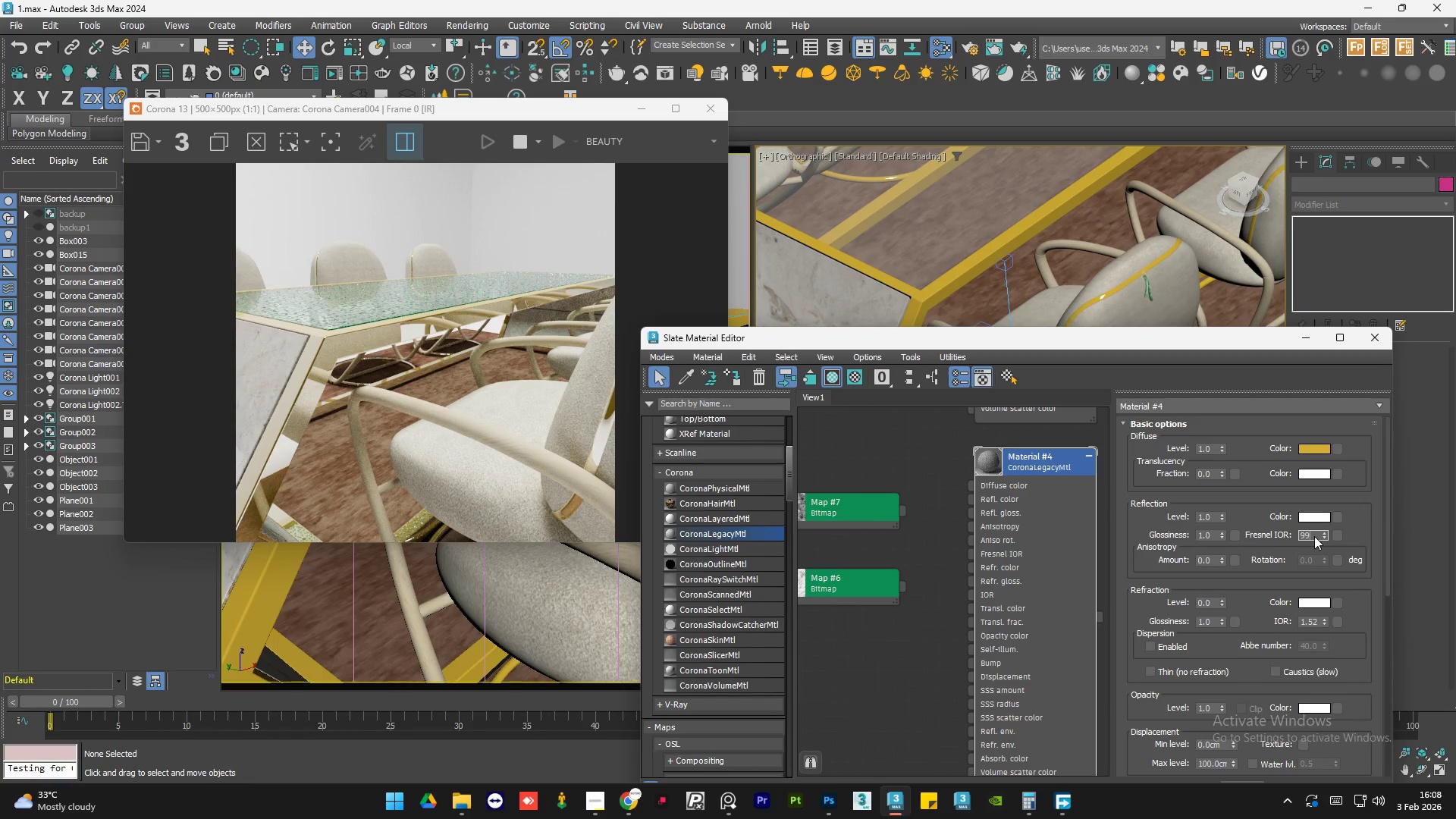 
key(Numpad9)
 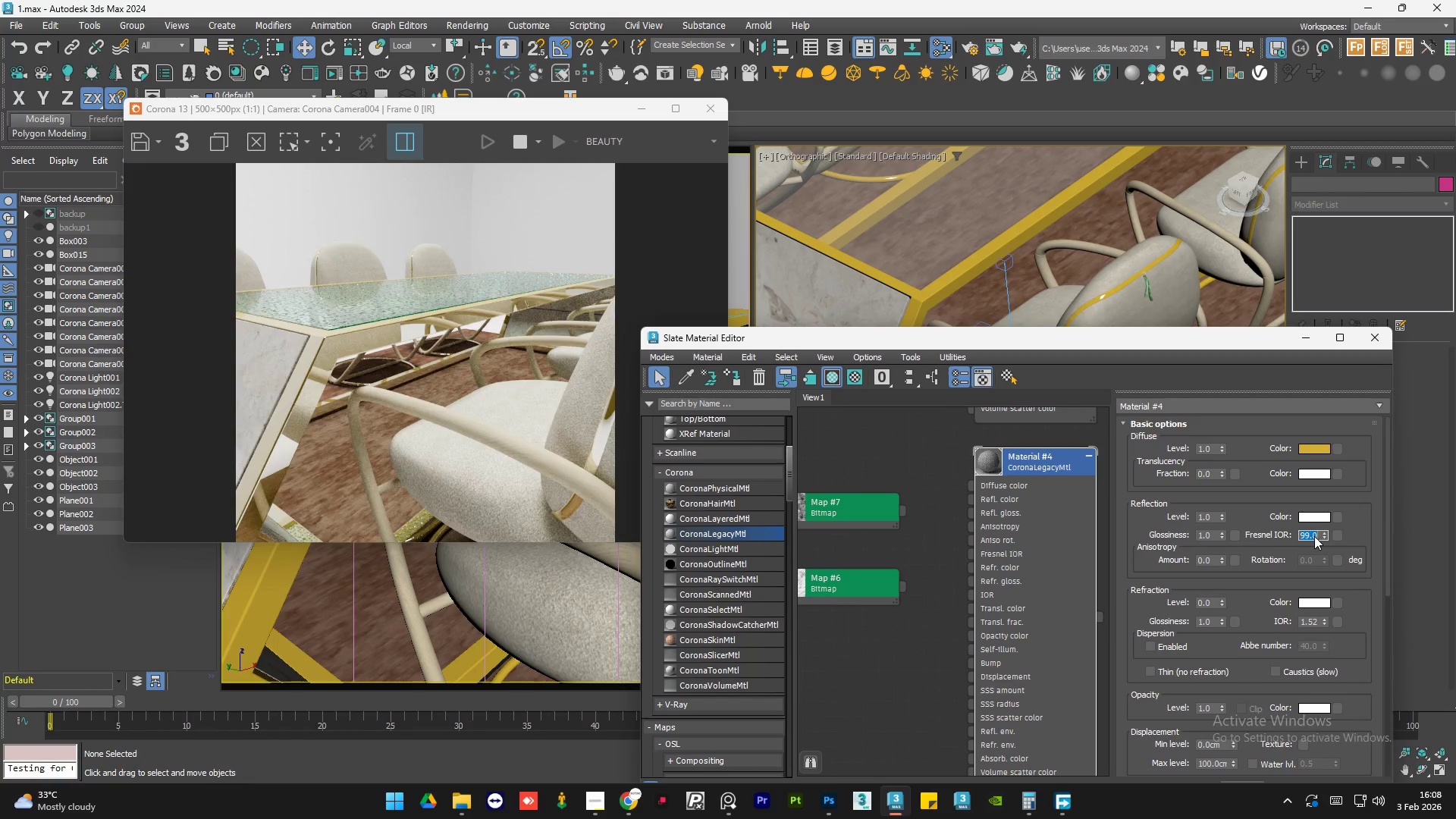 
key(NumpadEnter)
 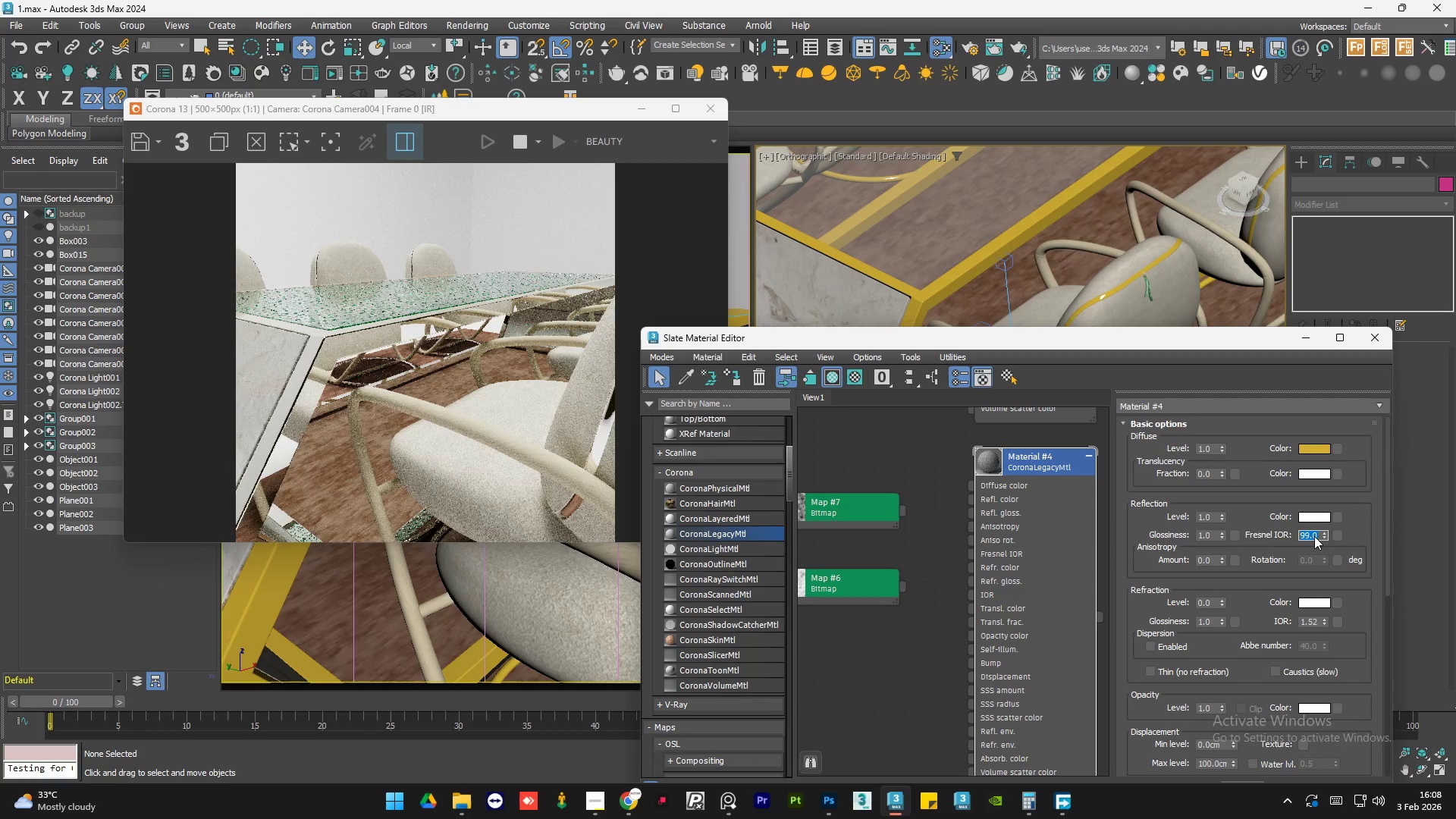 
key(Numpad5)
 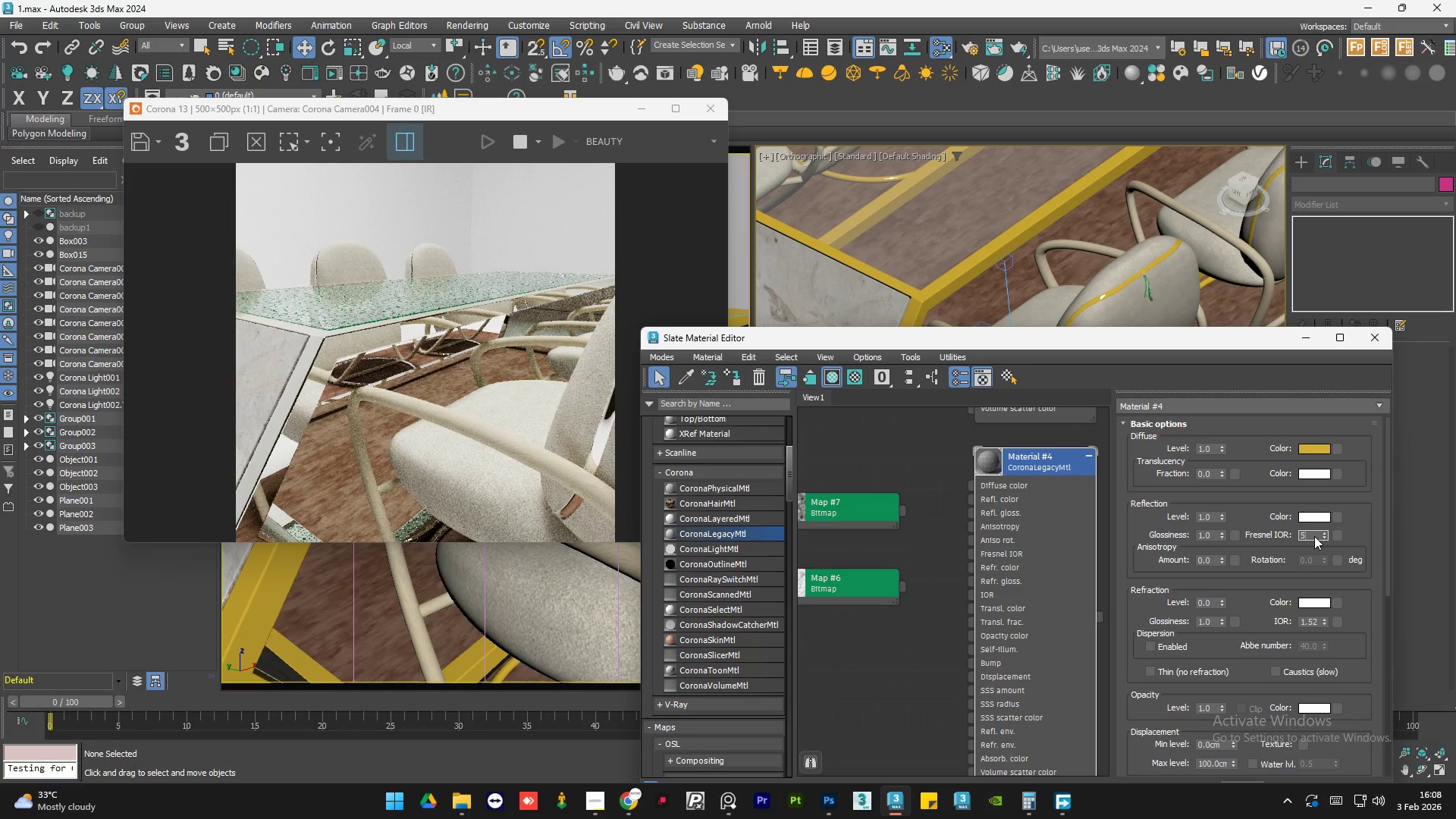 
key(NumpadEnter)
 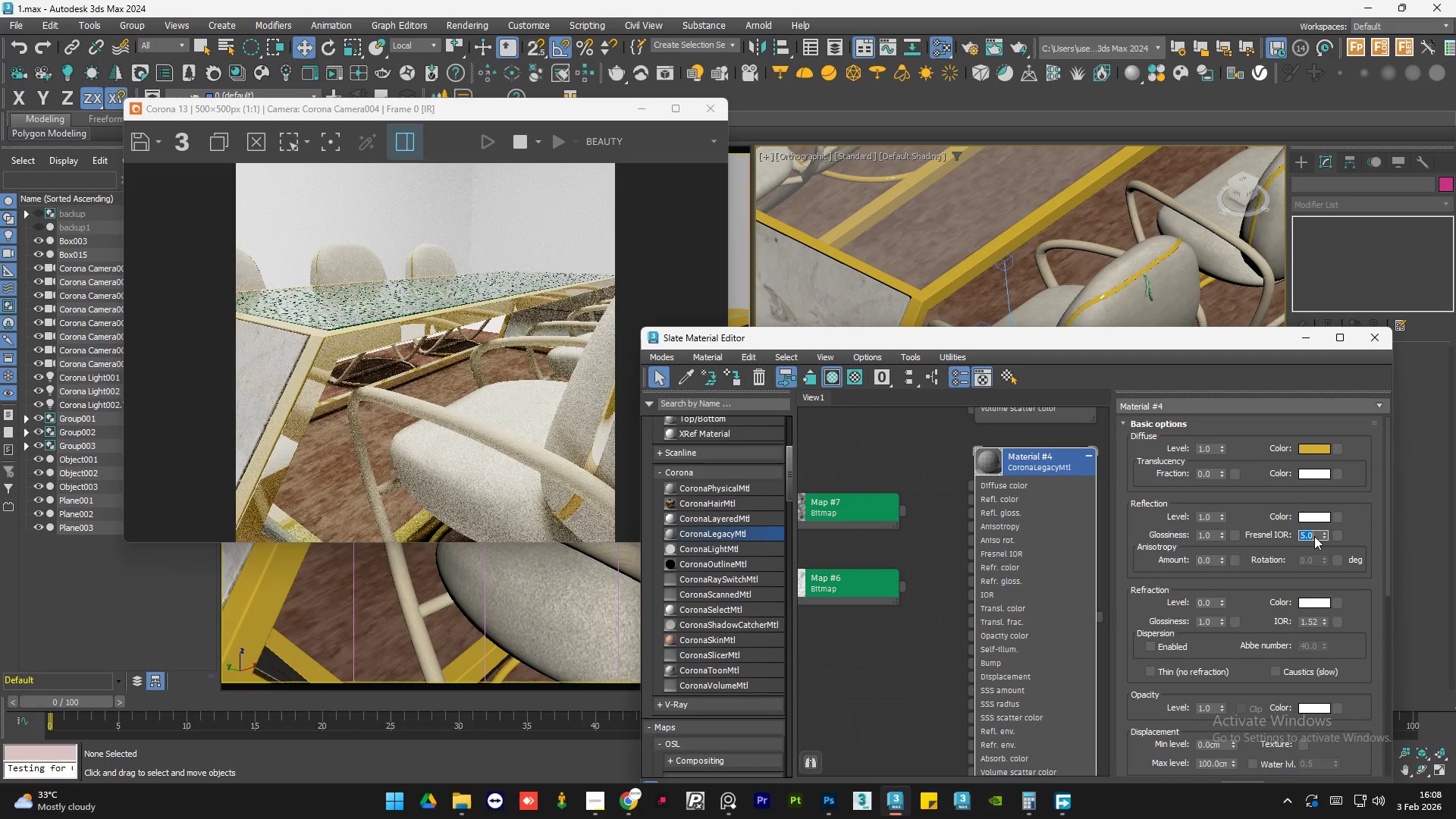 
key(Numpad2)
 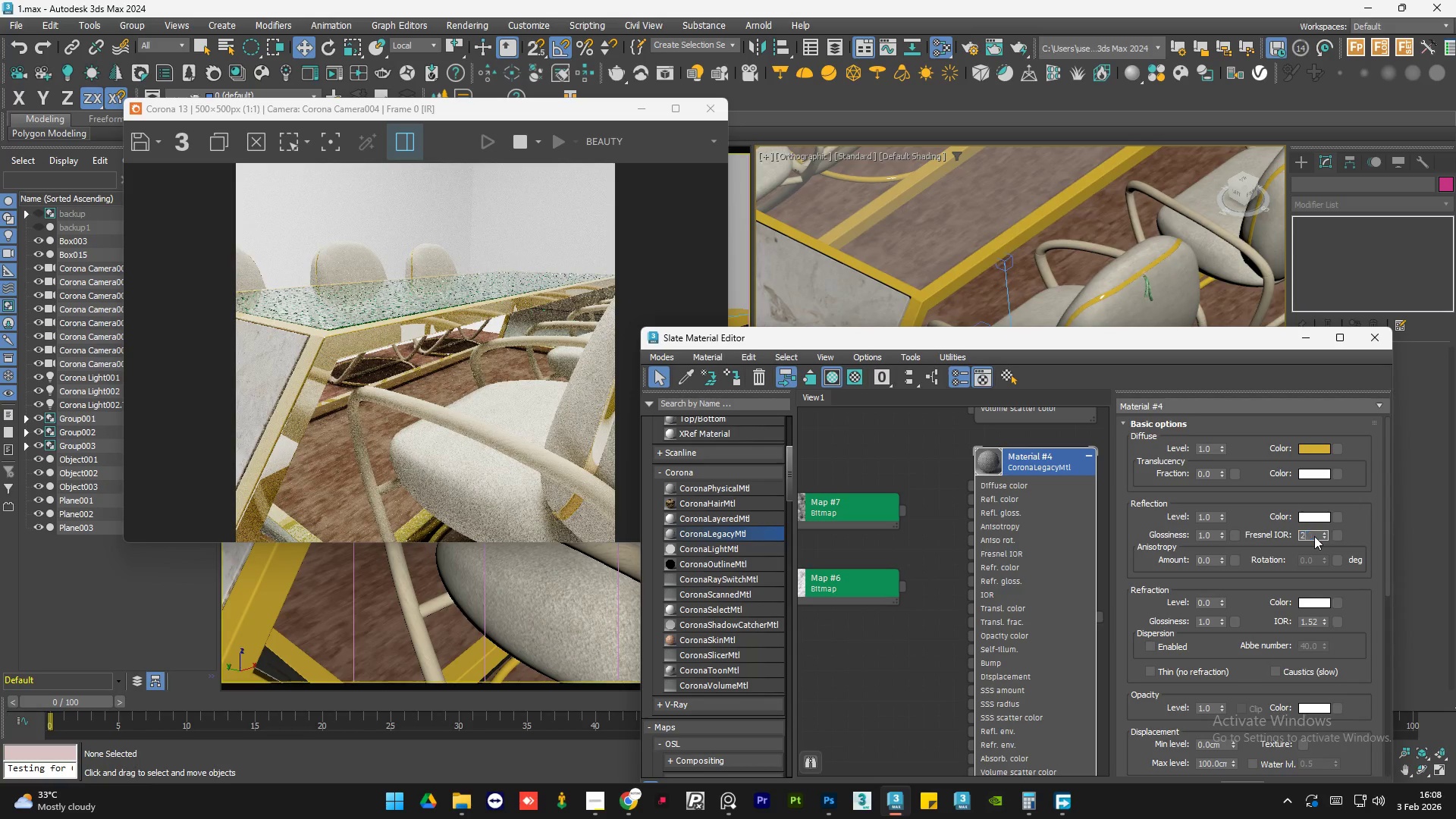 
key(NumpadEnter)
 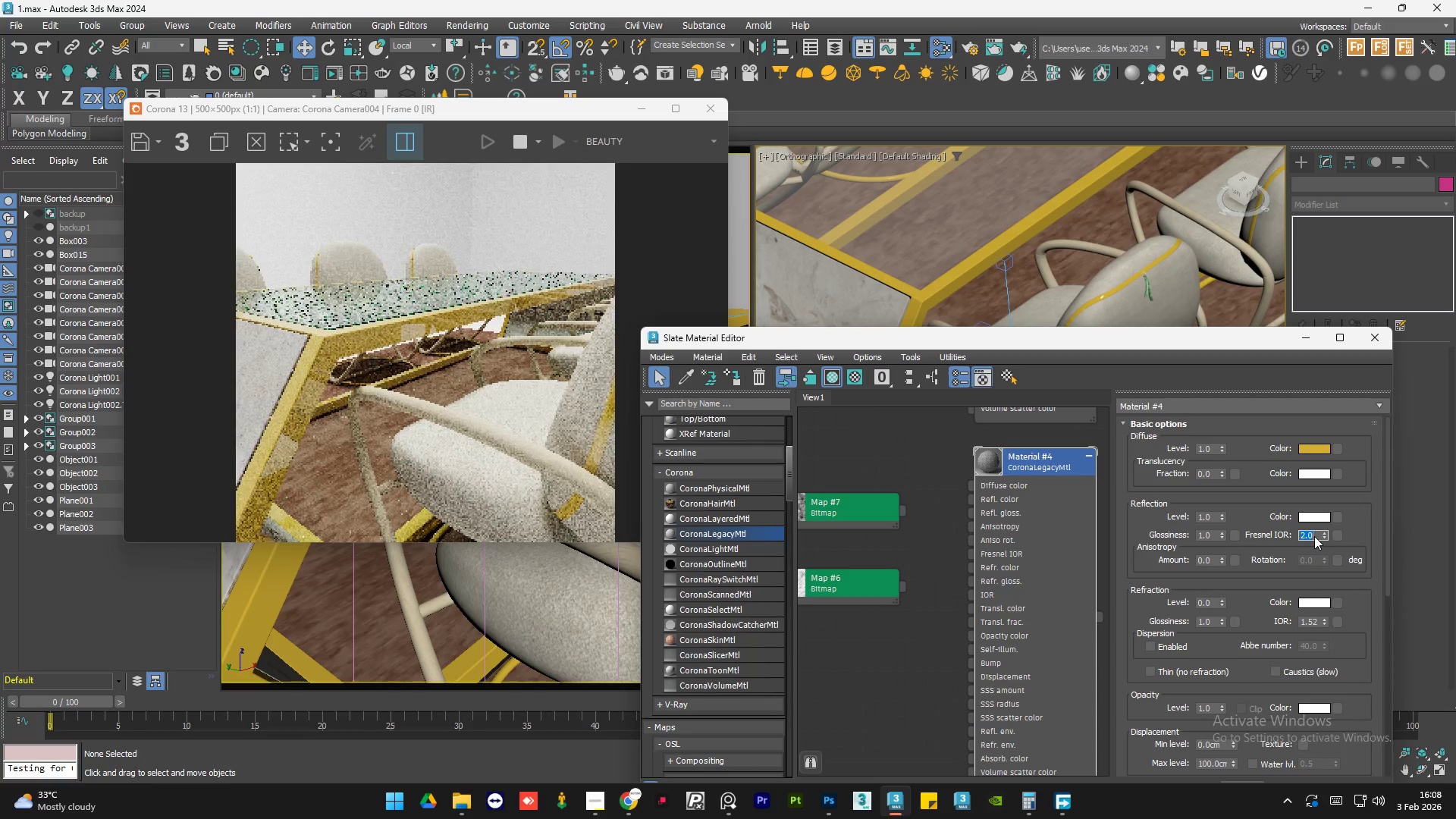 
key(Numpad2)
 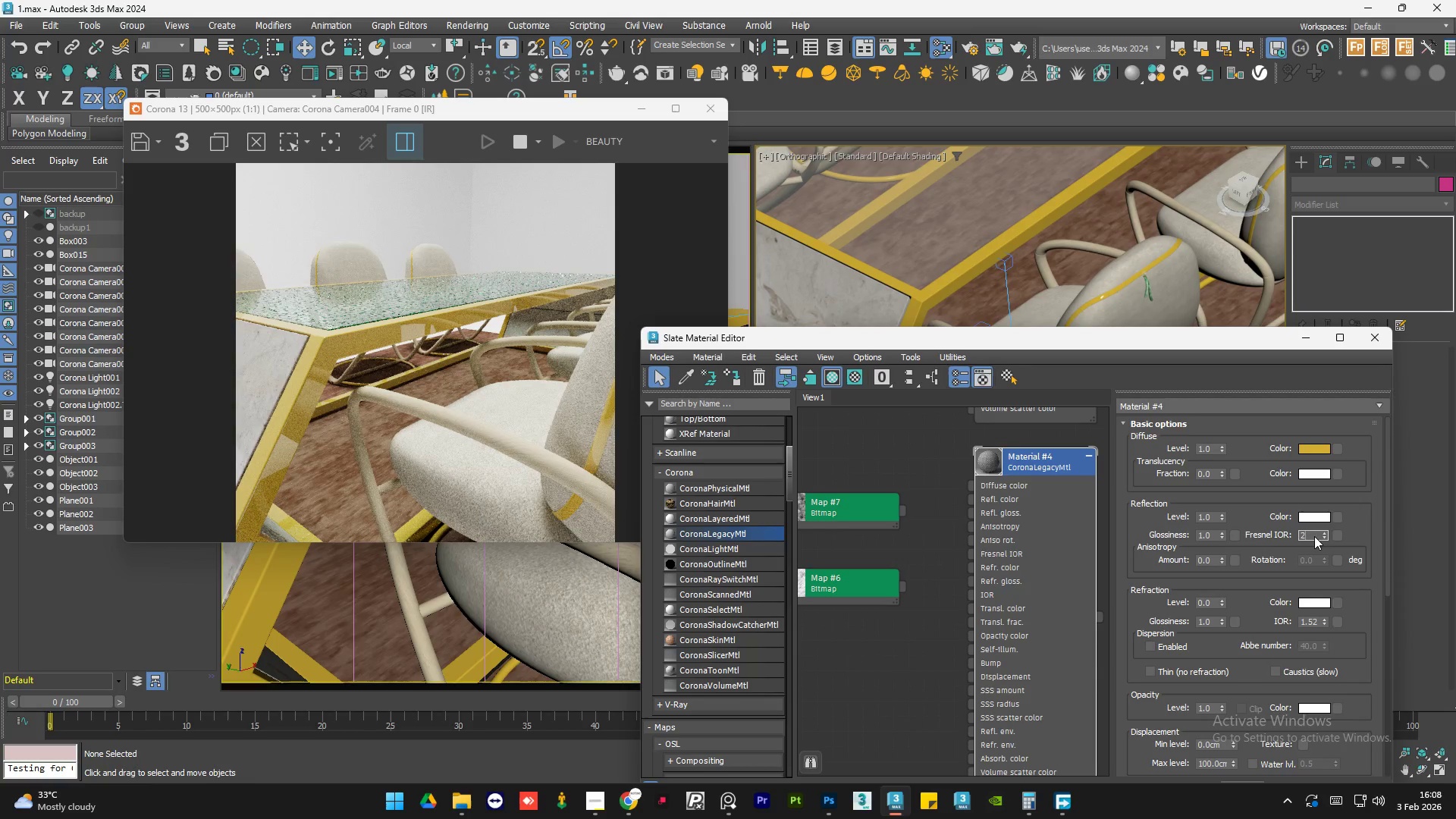 
key(Backspace)
 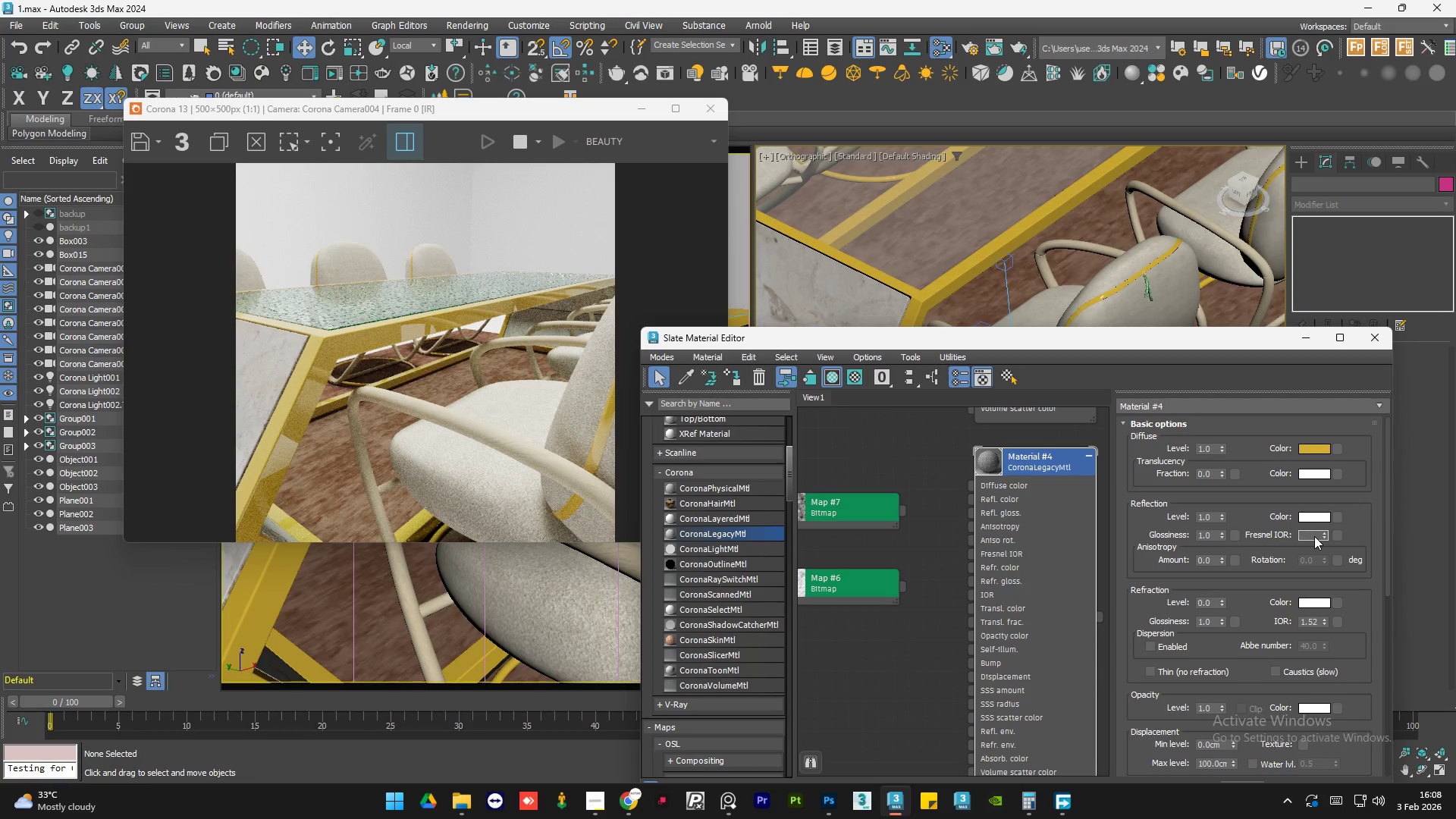 
key(Backspace)
 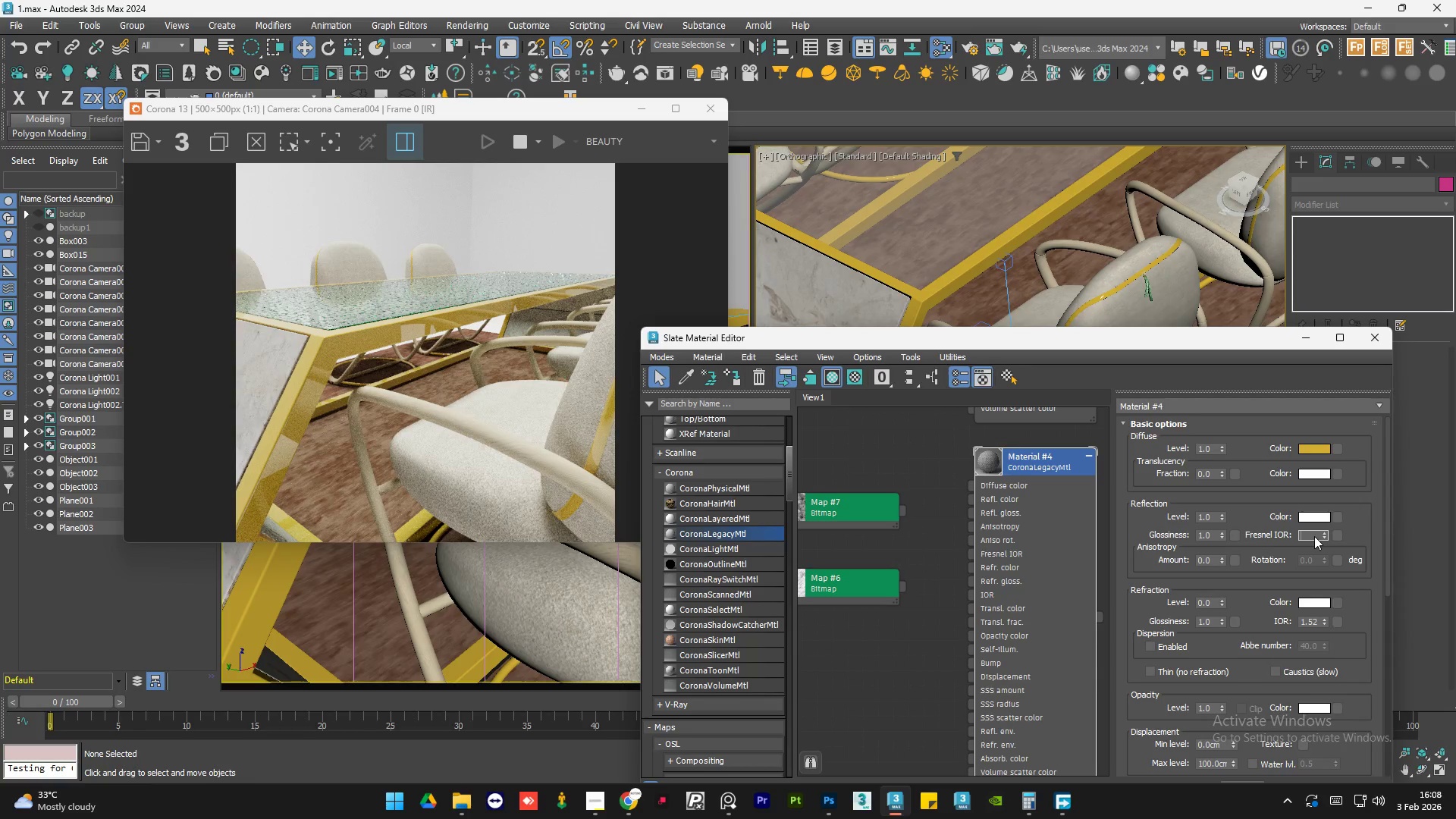 
key(Numpad3)
 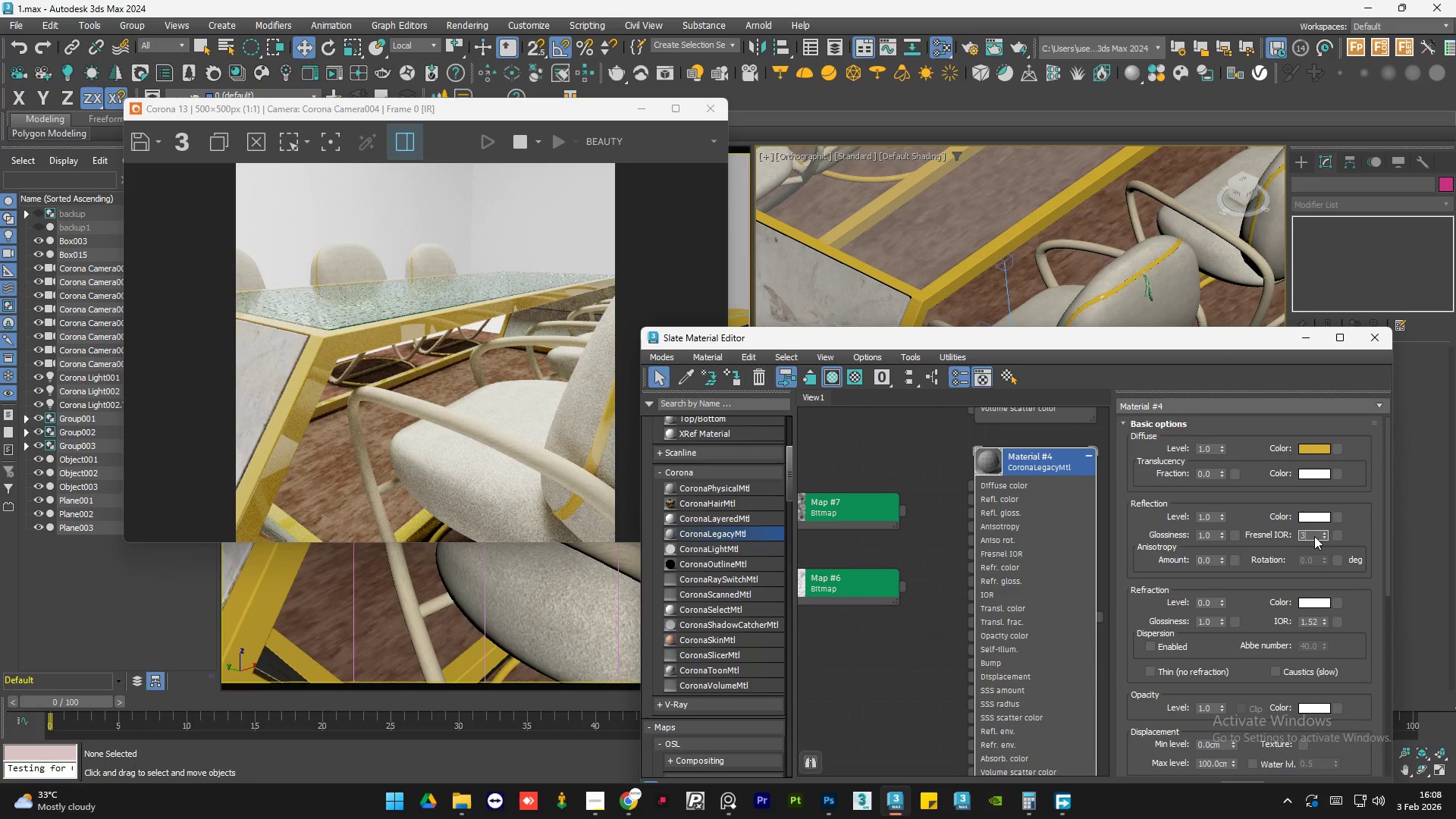 
key(NumpadEnter)
 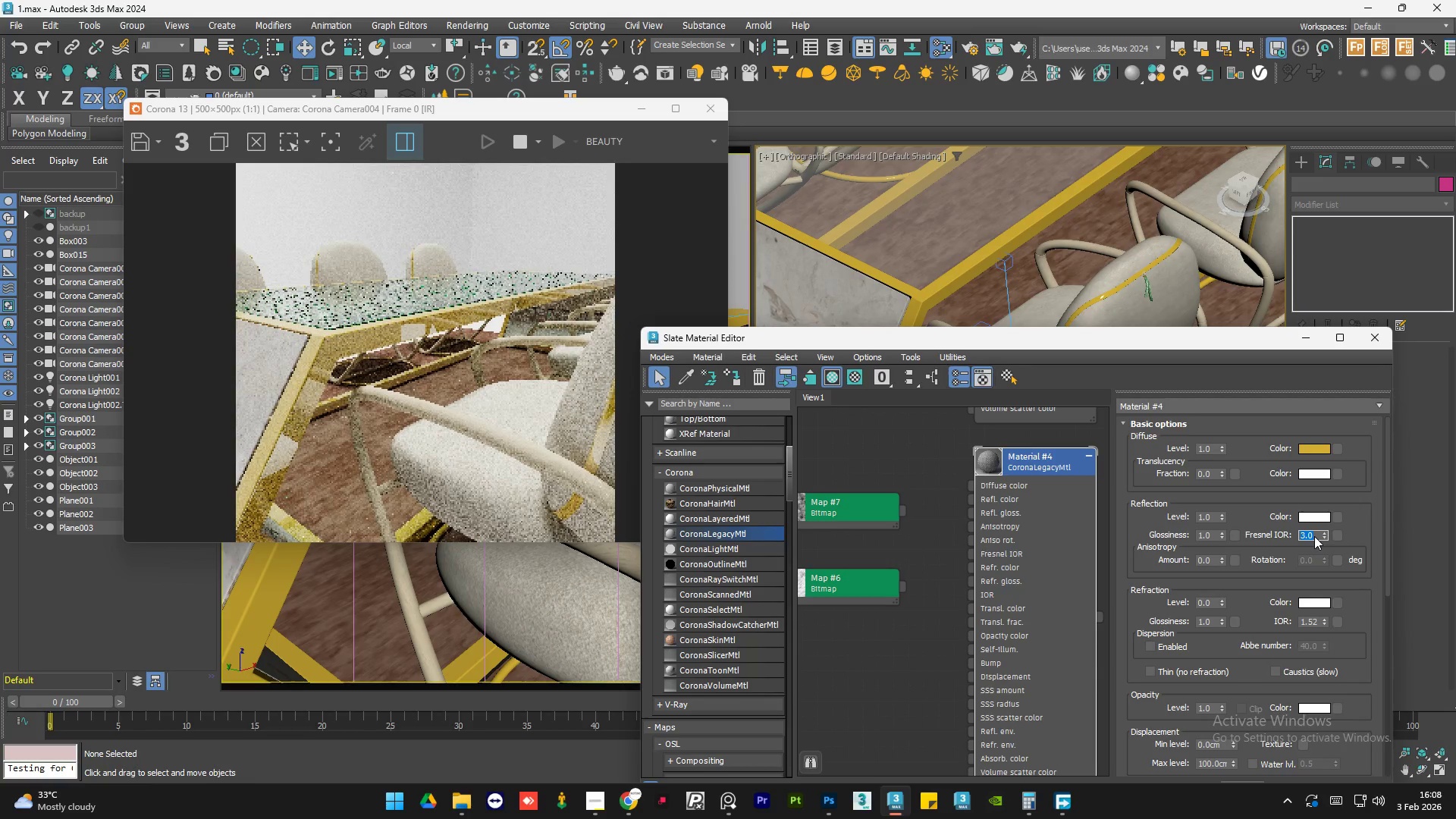 
key(Numpad4)
 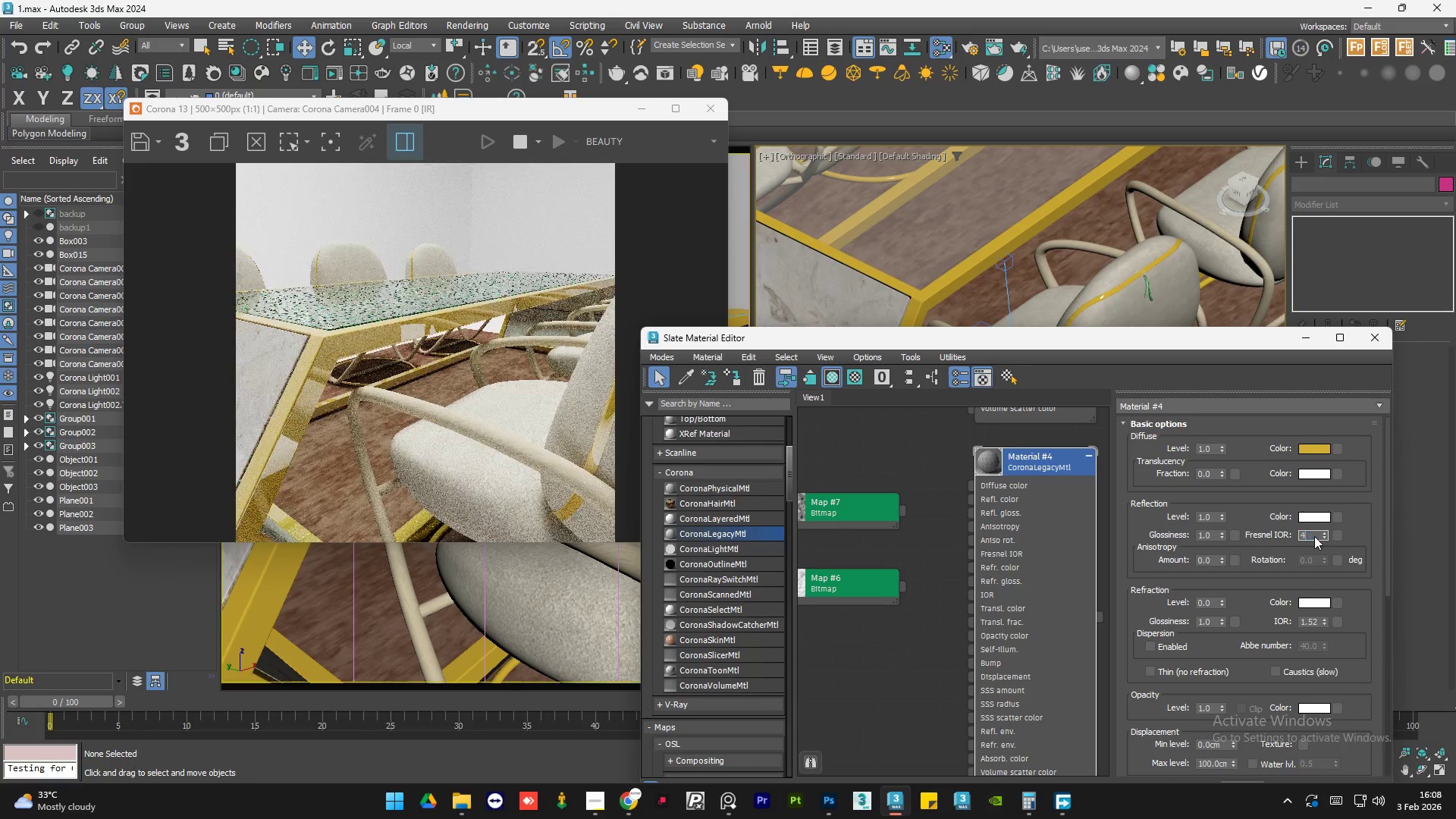 
key(NumpadEnter)
 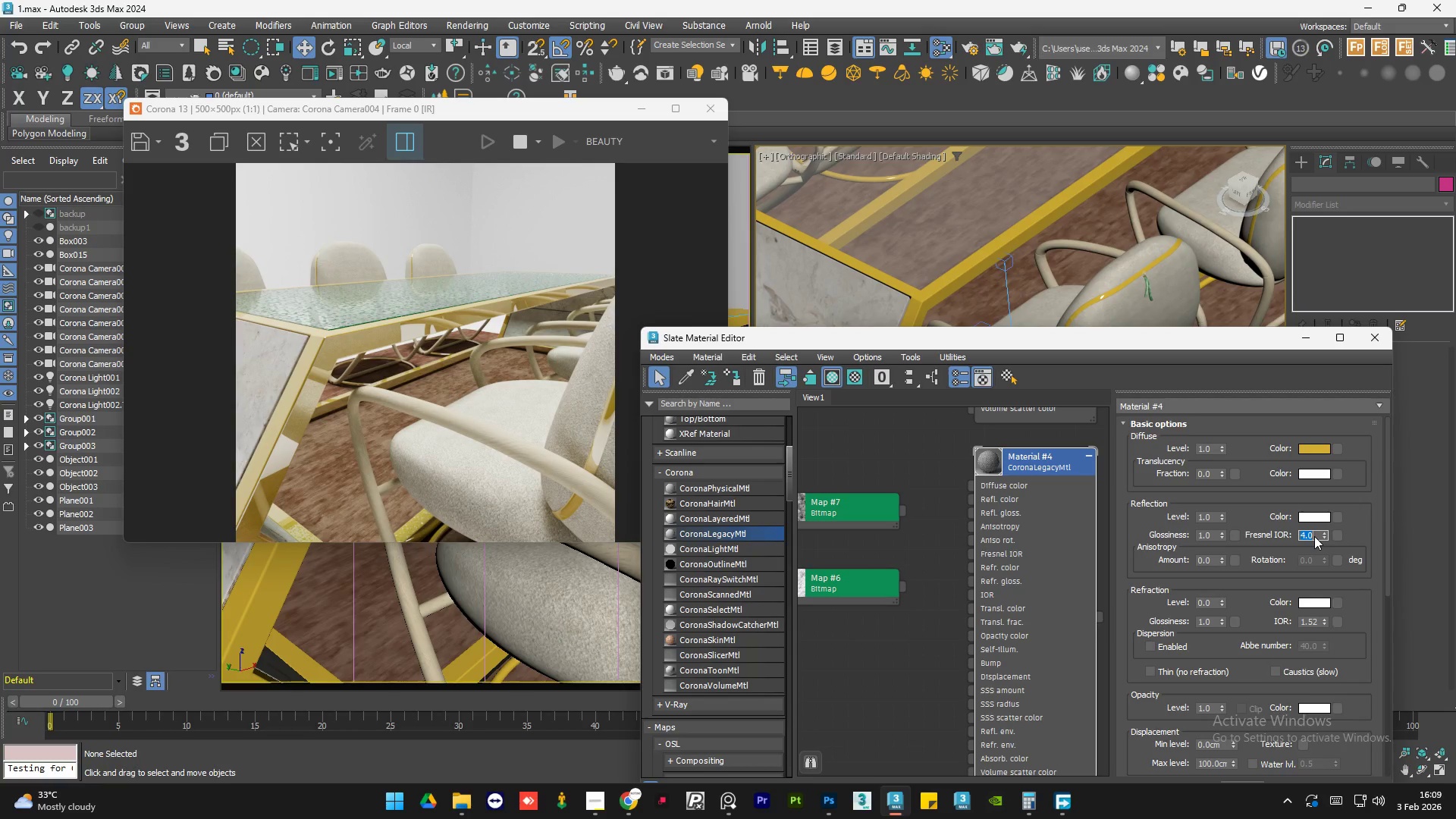 
wait(49.69)
 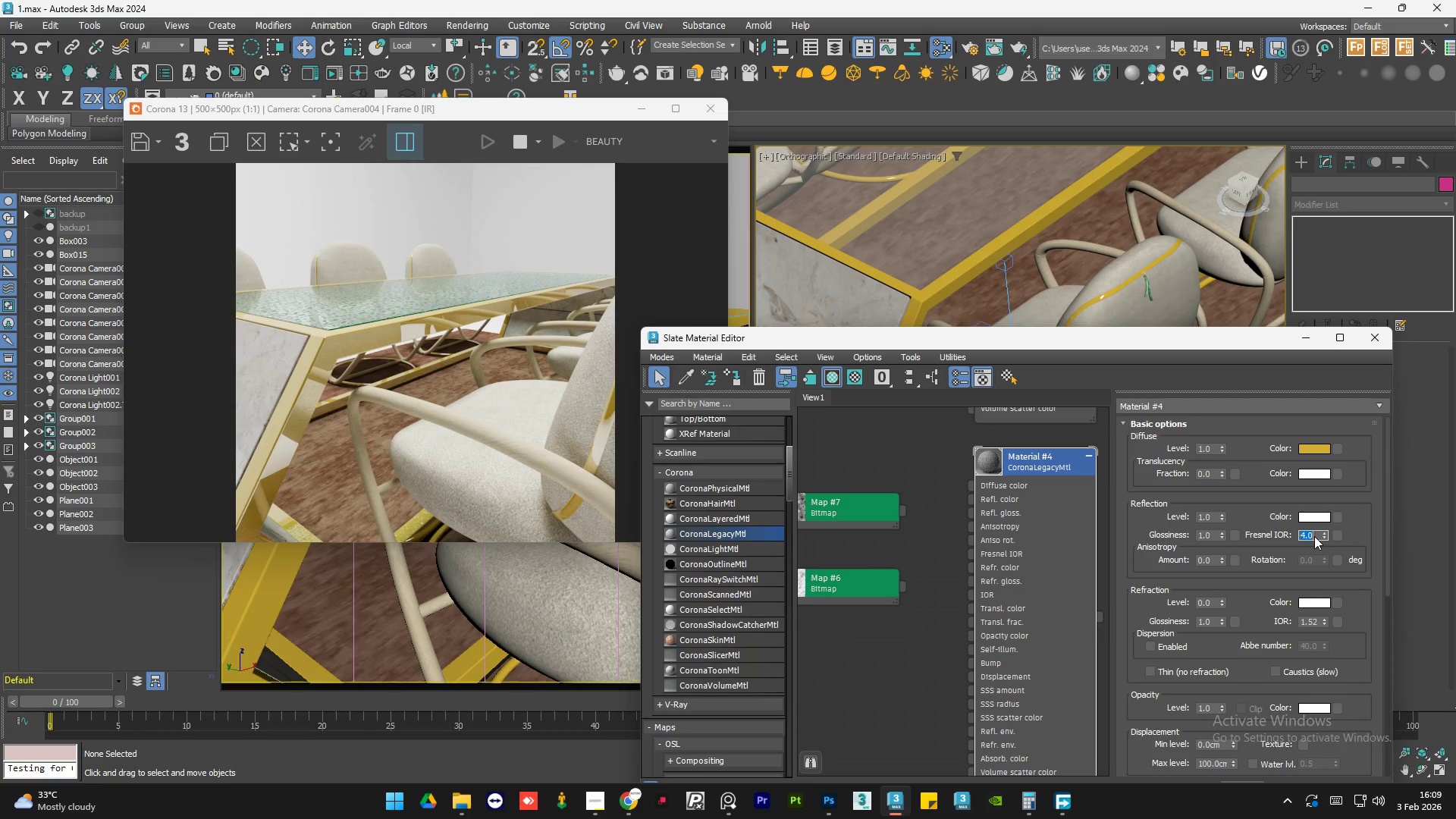 
left_click([1015, 504])
 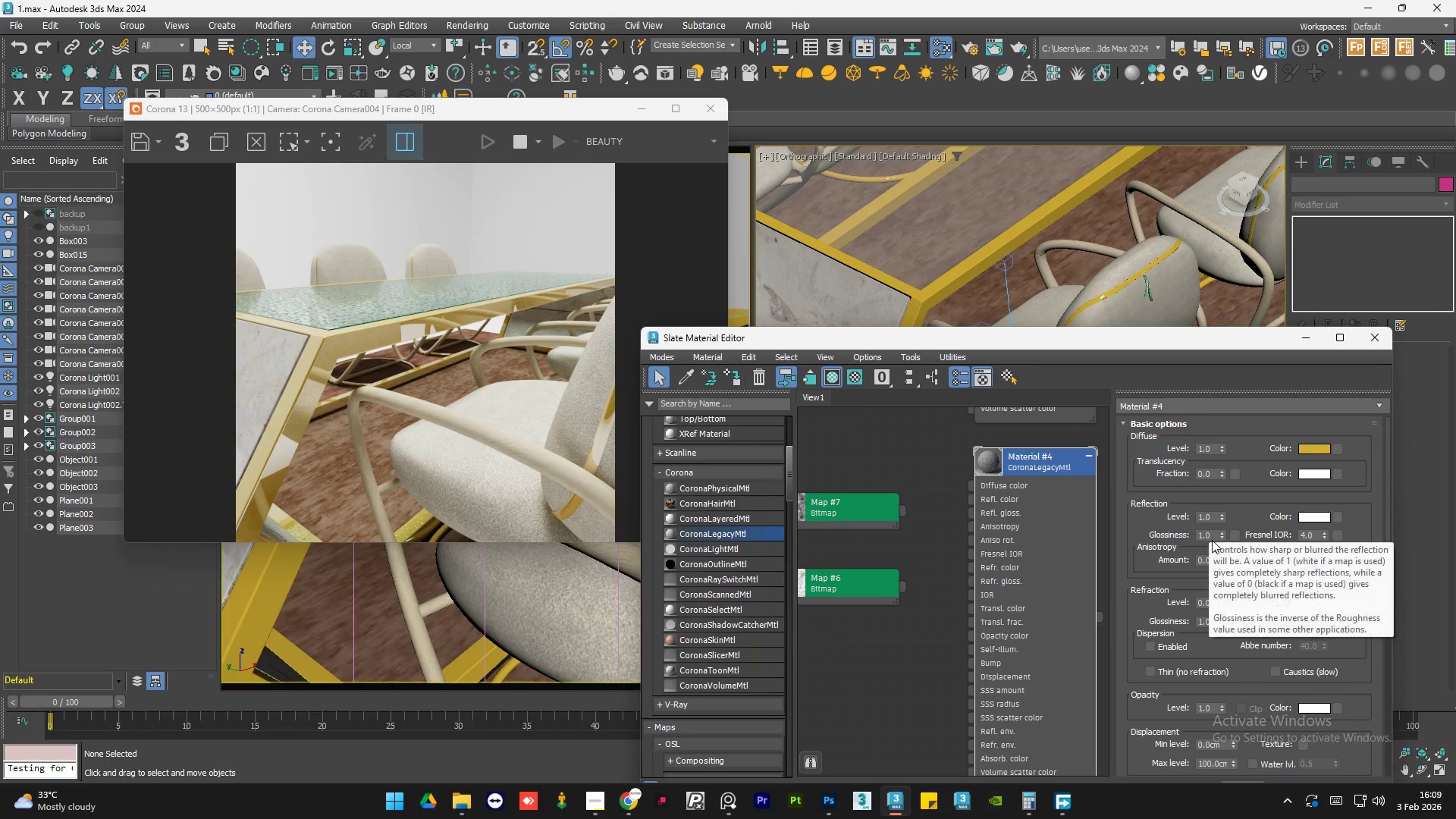 
double_click([1214, 538])
 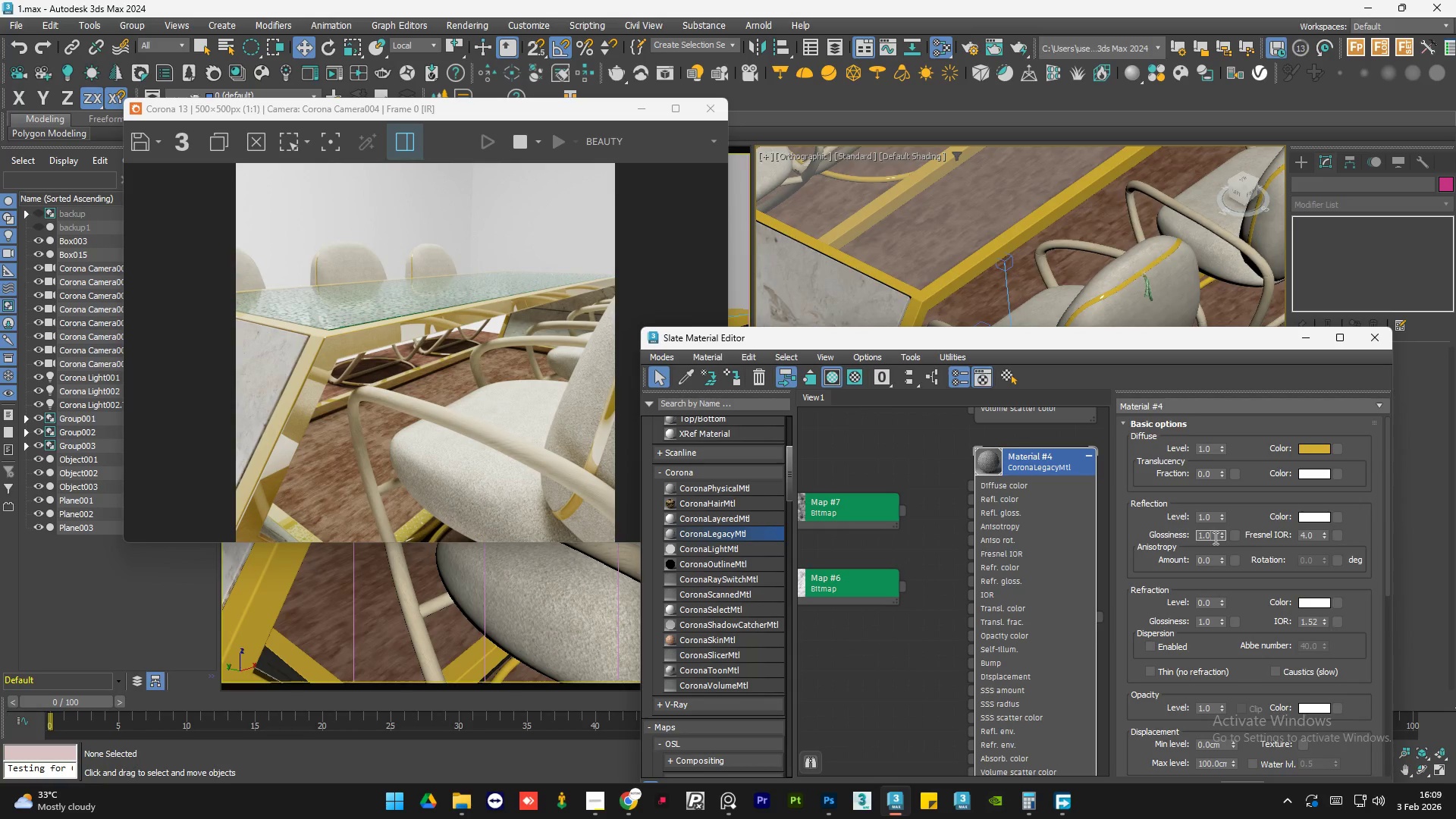 
triple_click([1214, 538])
 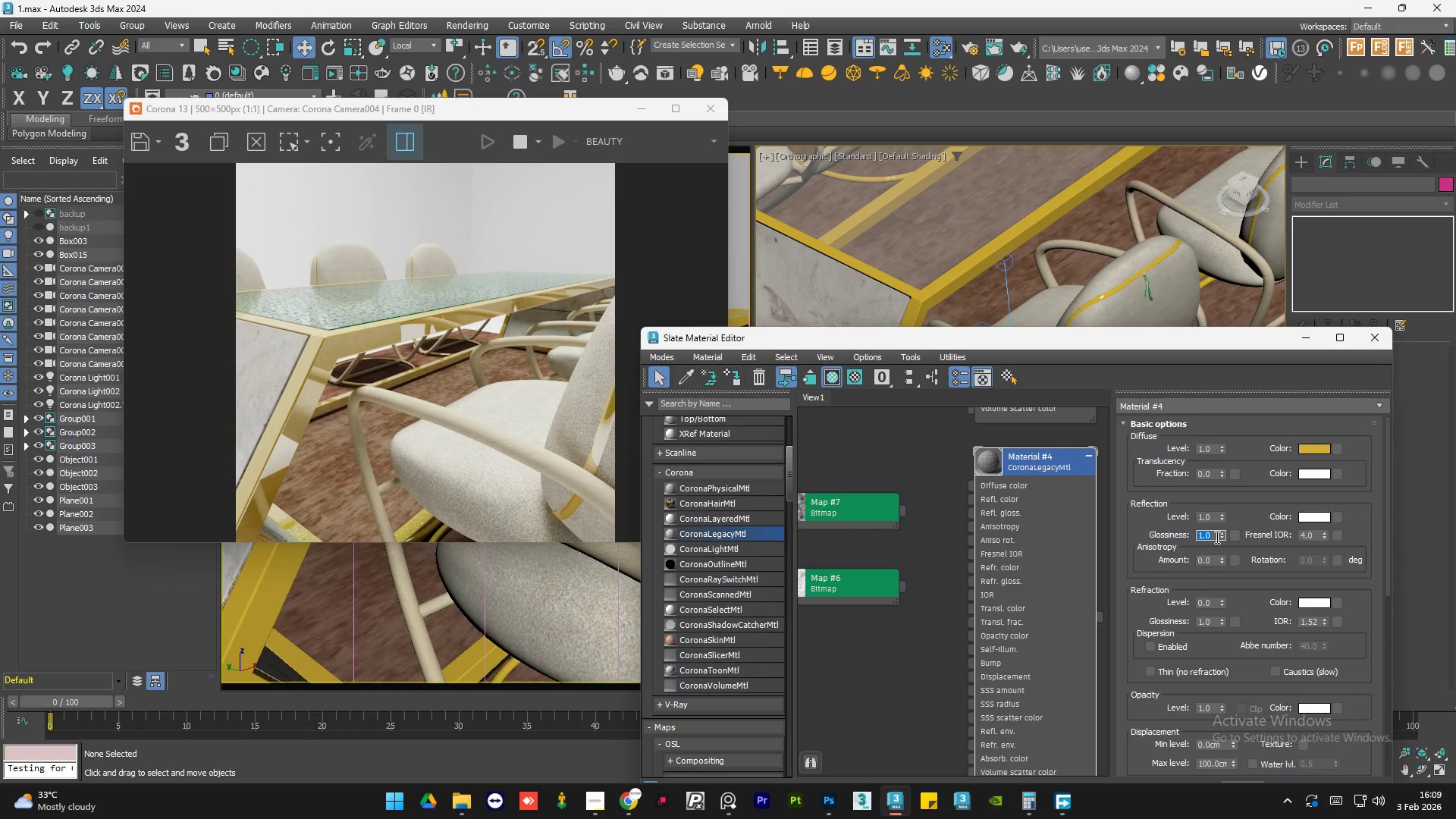 
key(NumpadDecimal)
 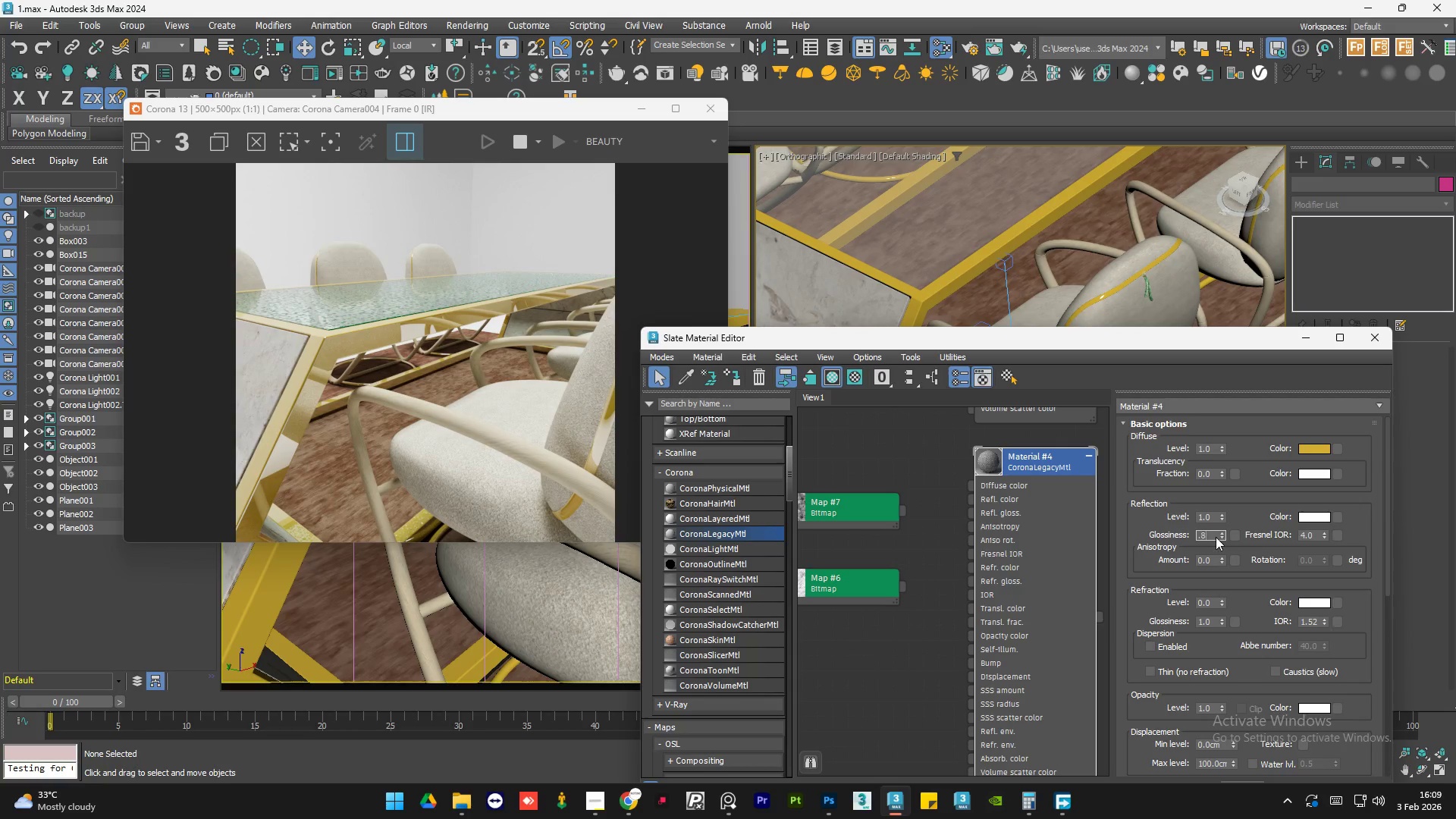 
key(Numpad8)
 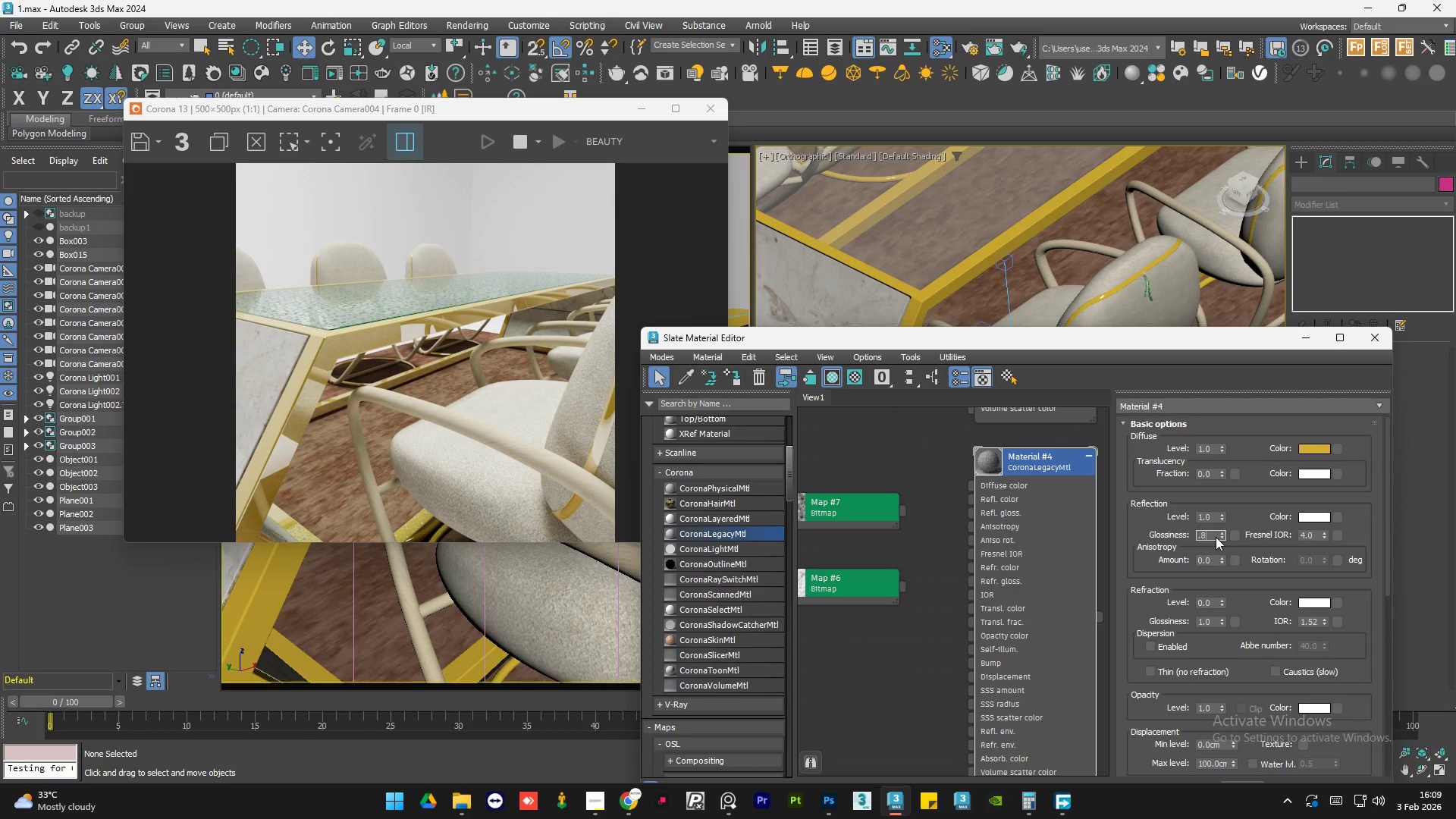 
key(NumpadEnter)
 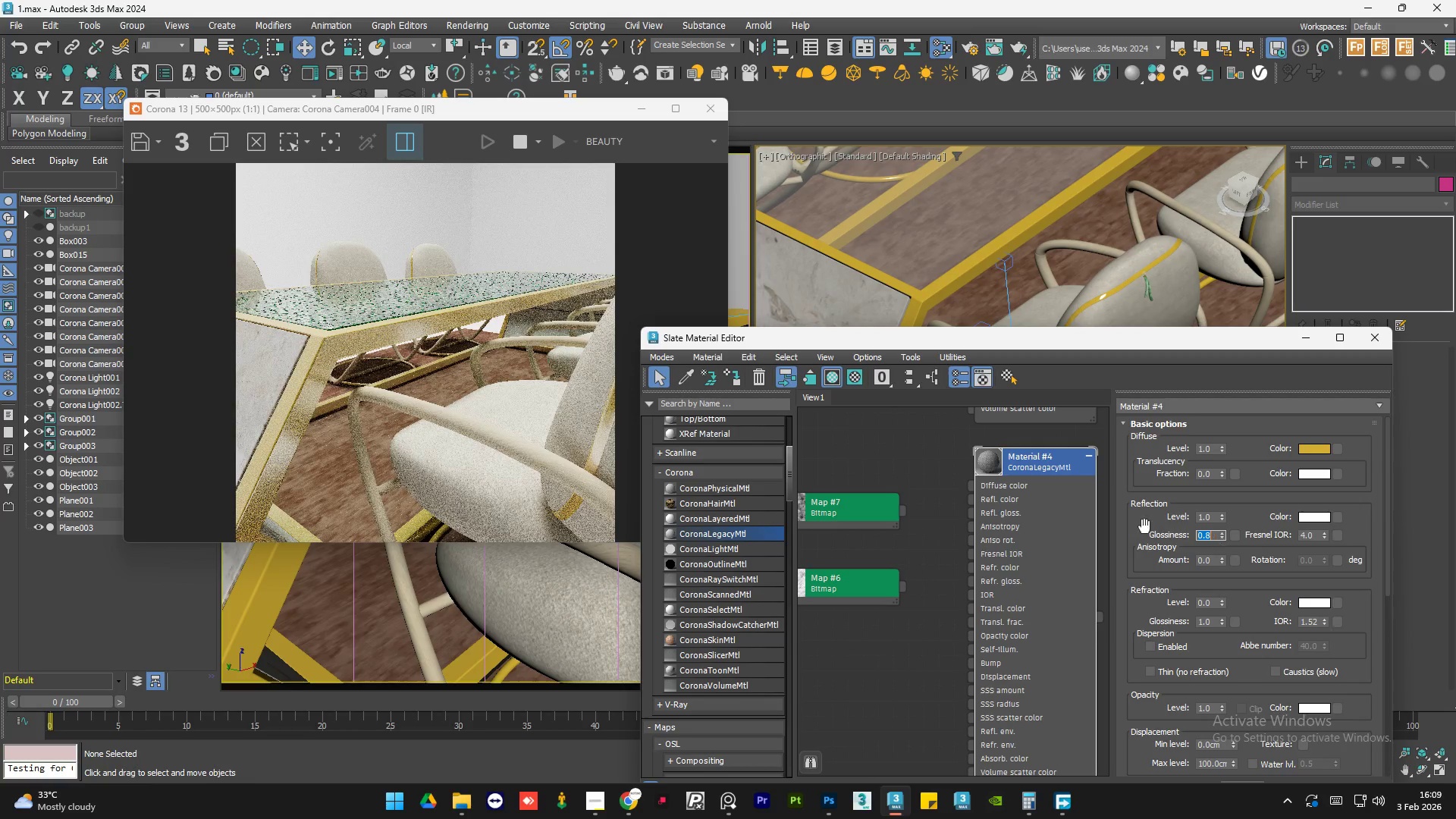 
left_click([921, 469])
 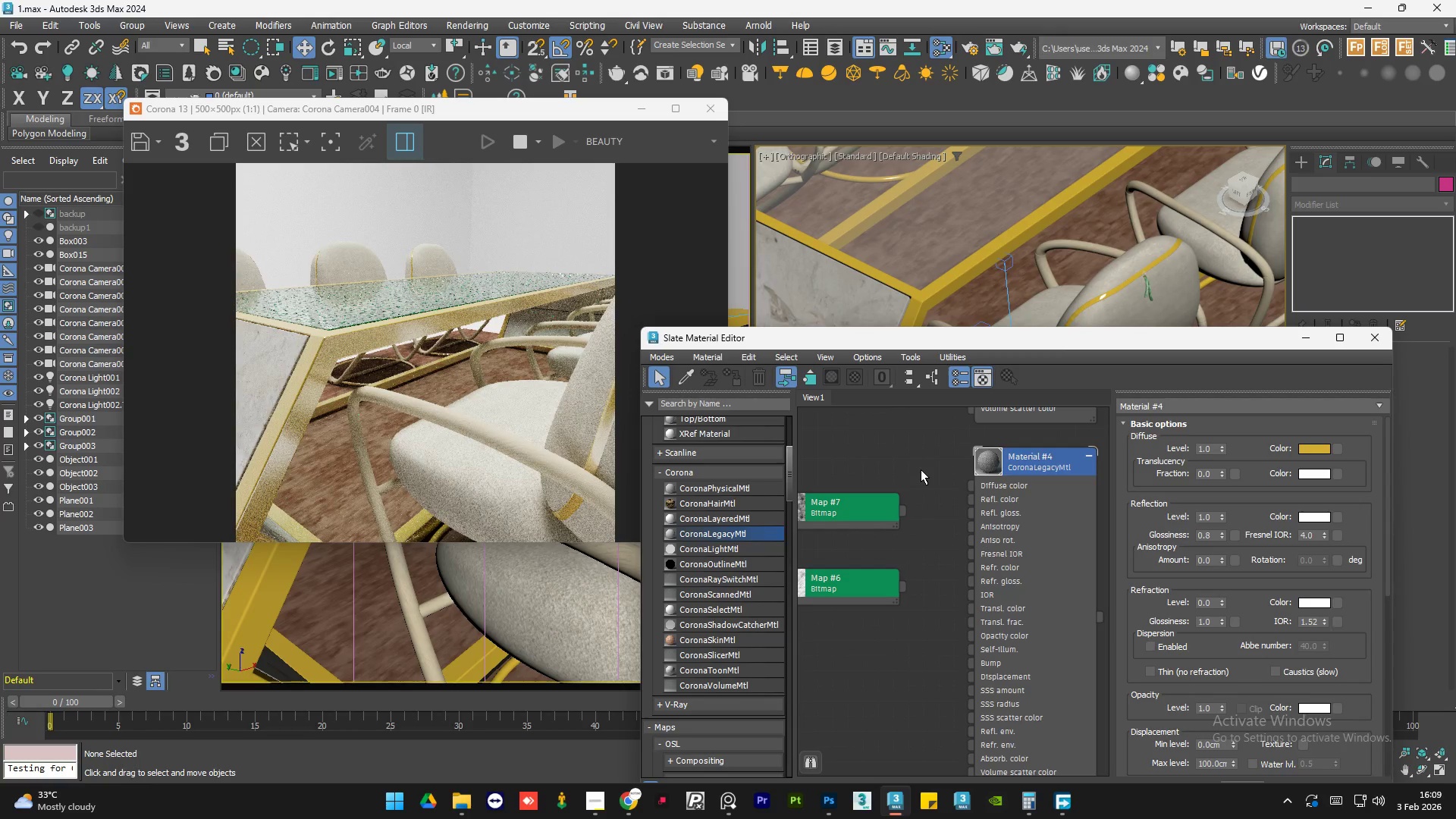 
scroll: coordinate [863, 503], scroll_direction: down, amount: 1.0
 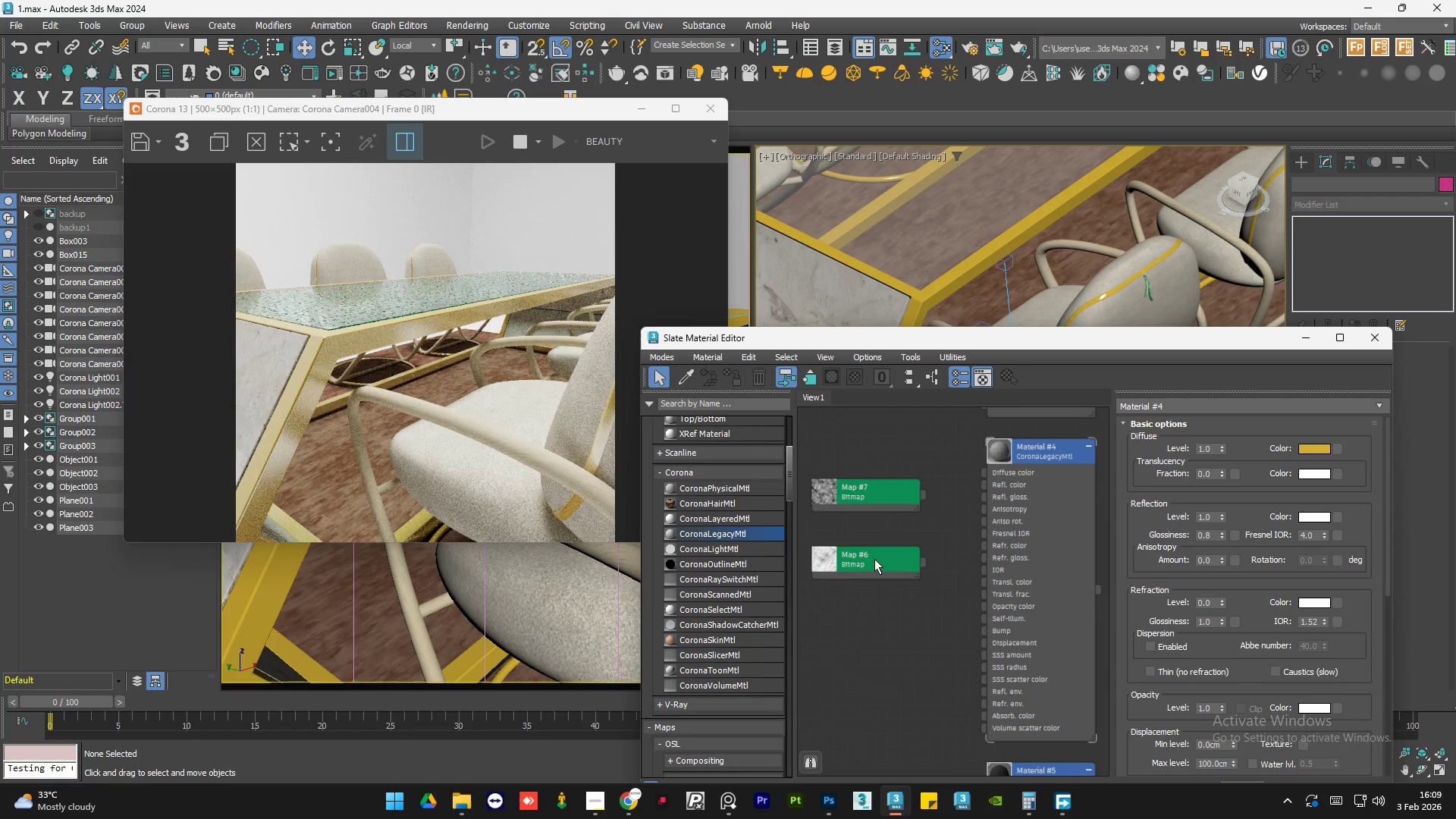 
left_click_drag(start_coordinate=[874, 560], to_coordinate=[876, 572])
 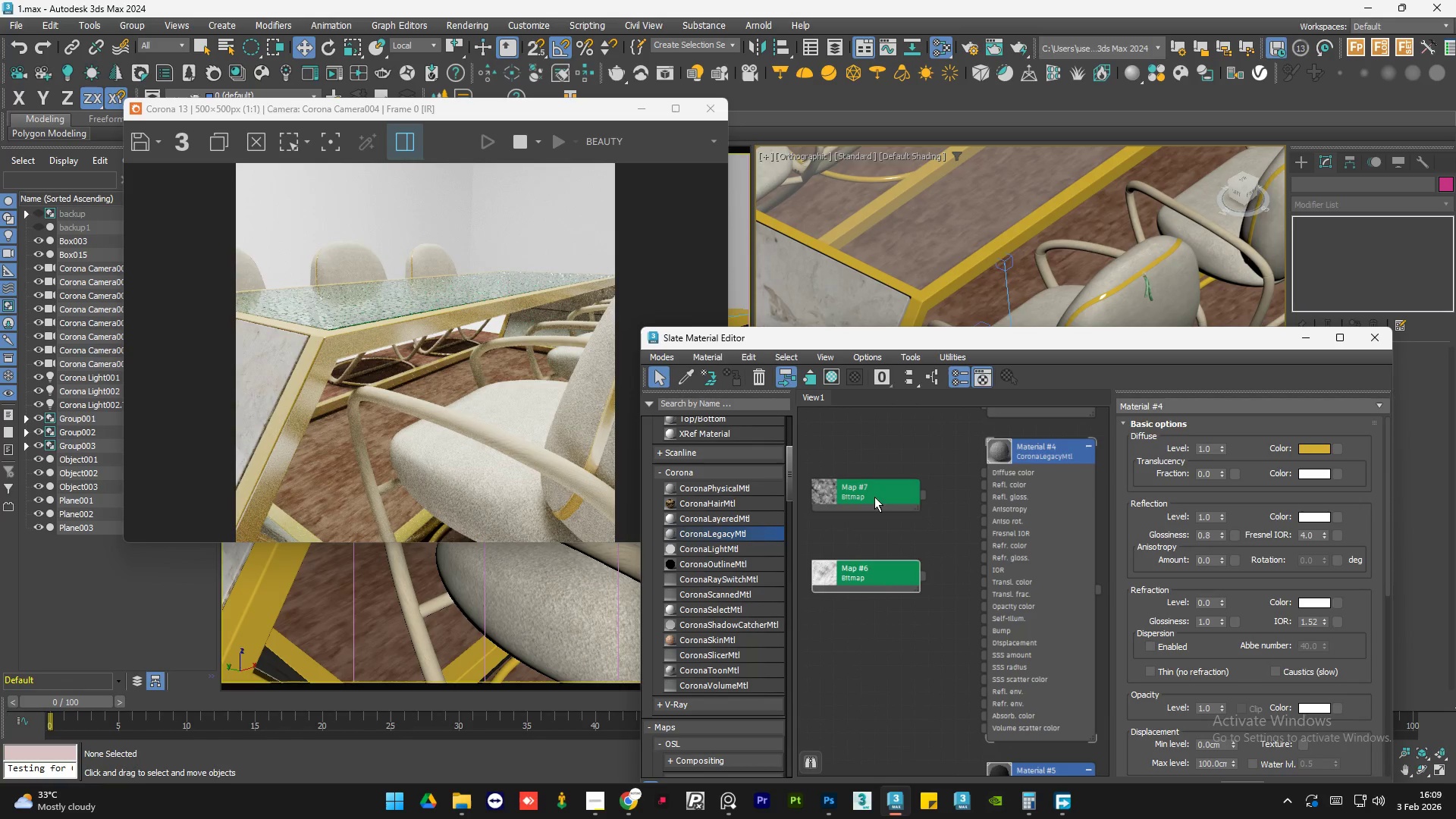 
left_click_drag(start_coordinate=[875, 494], to_coordinate=[878, 502])
 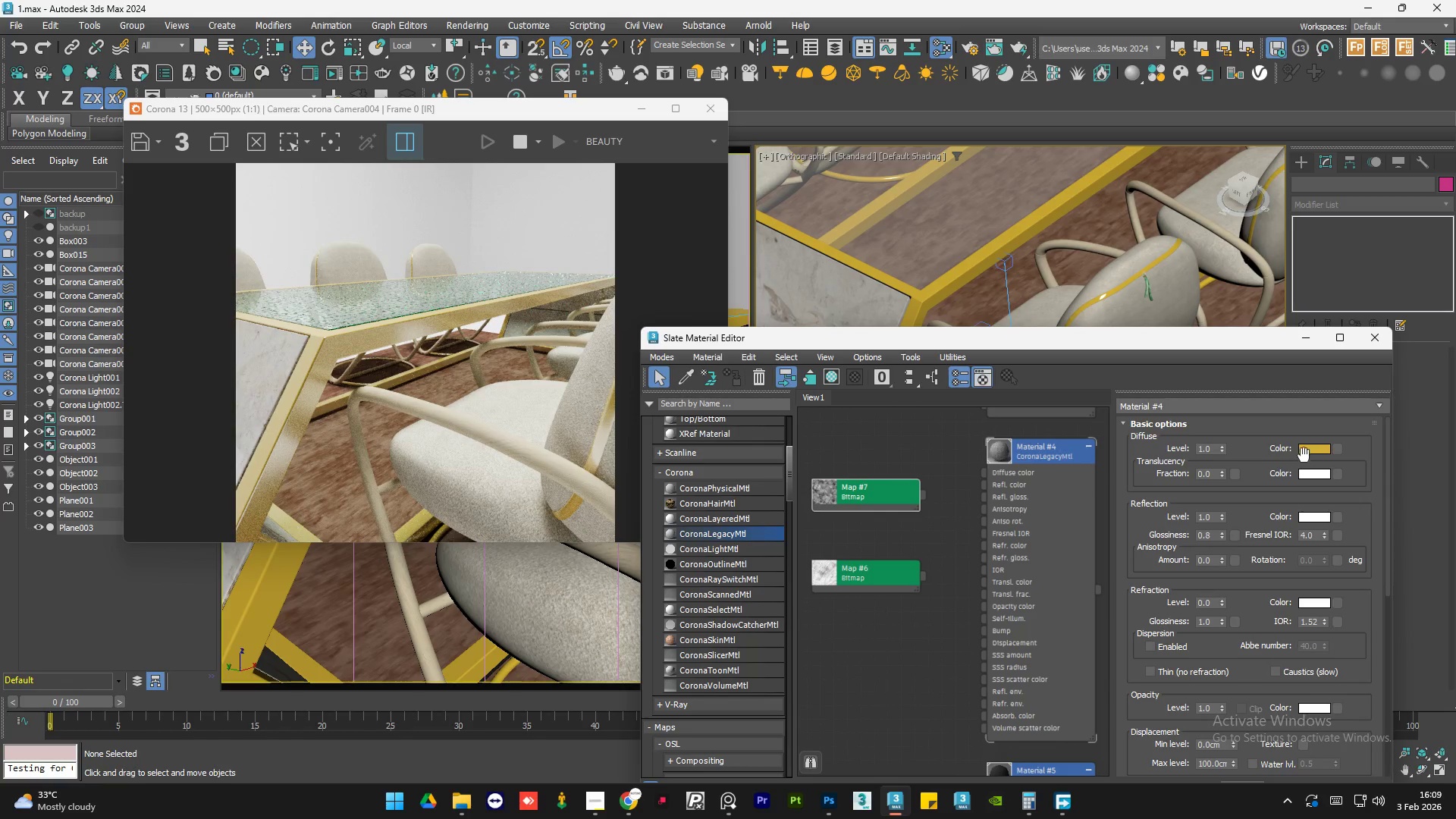 
left_click([1310, 452])
 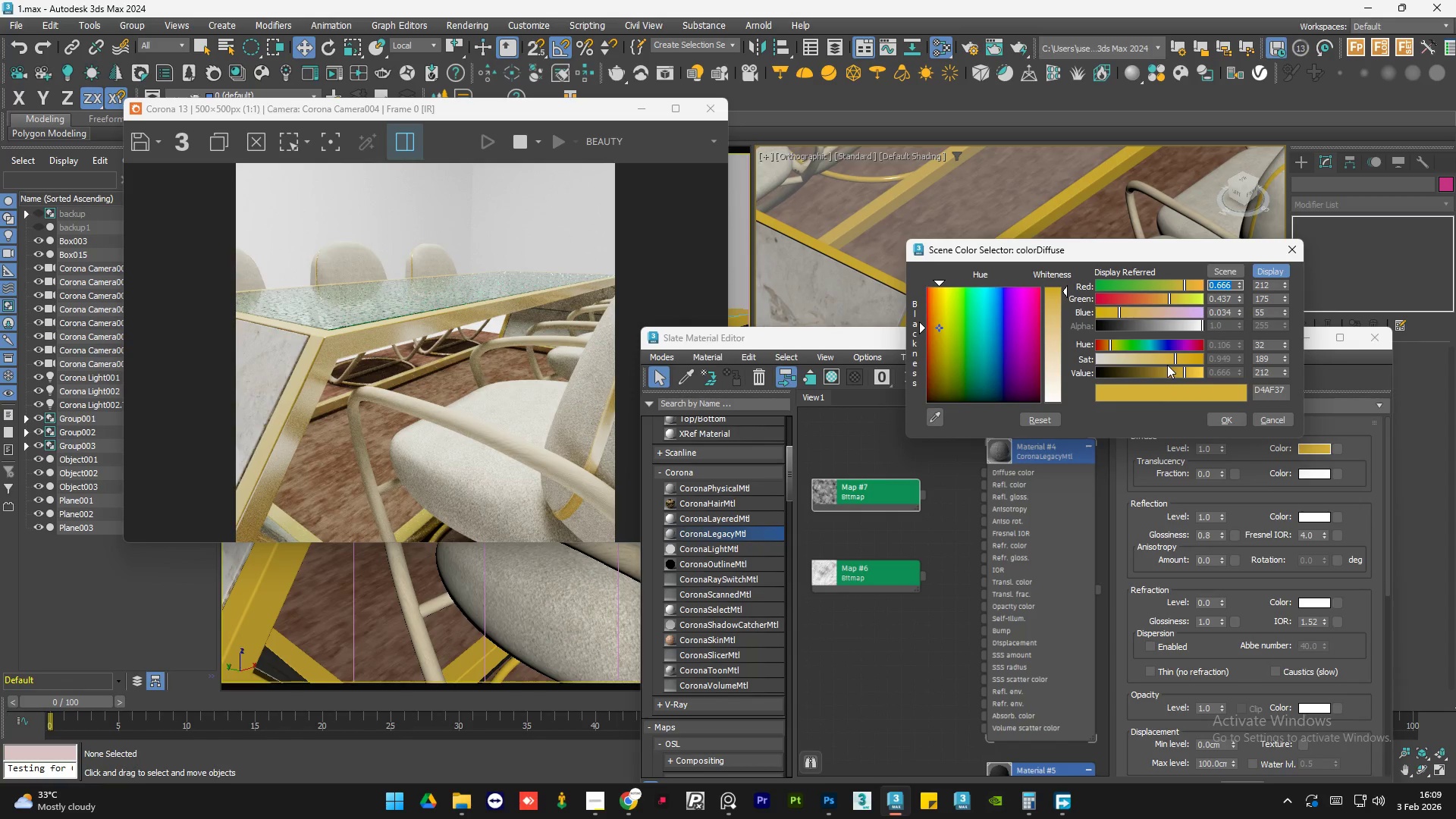 
left_click([1160, 371])
 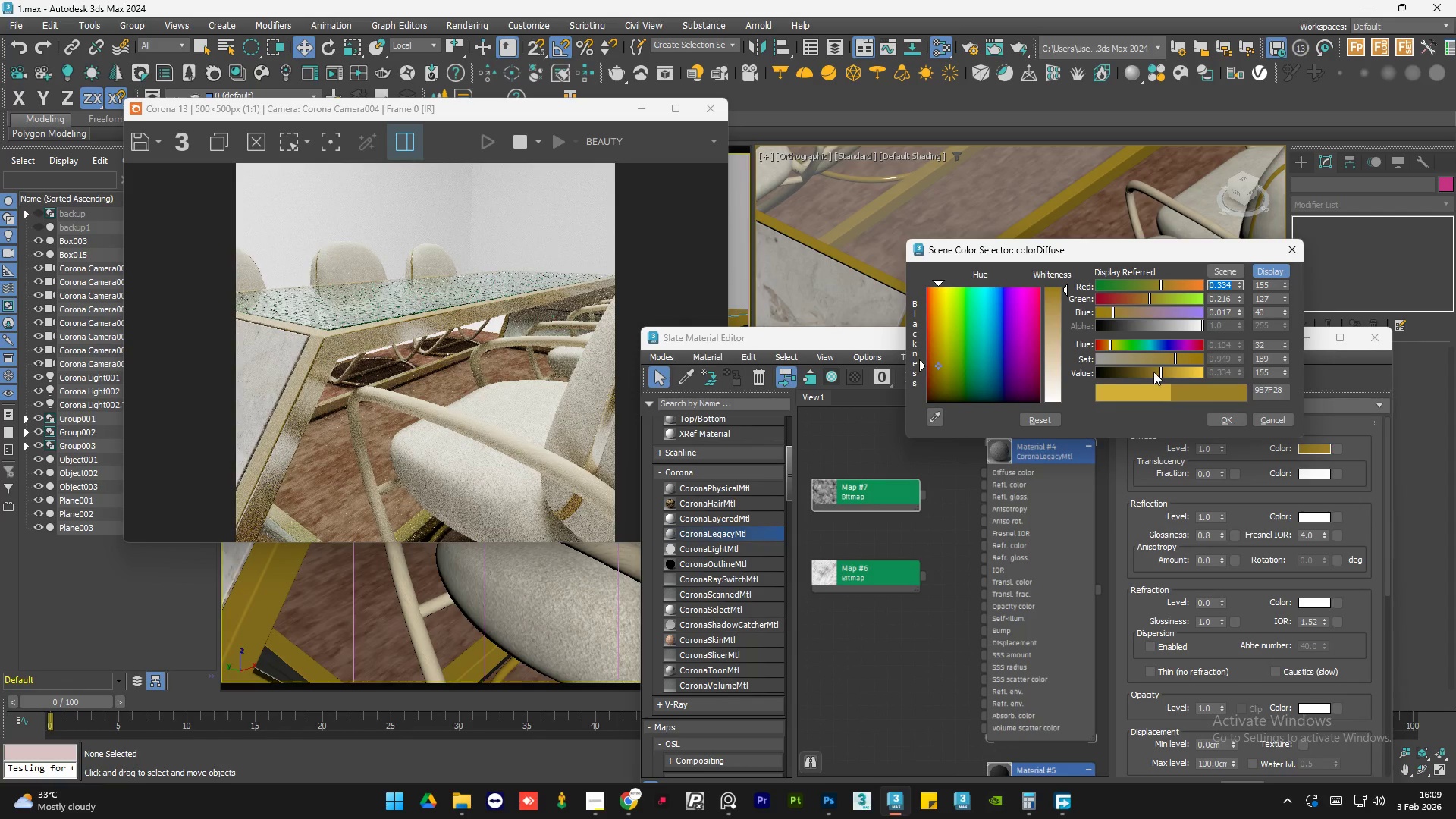 
left_click([1153, 372])
 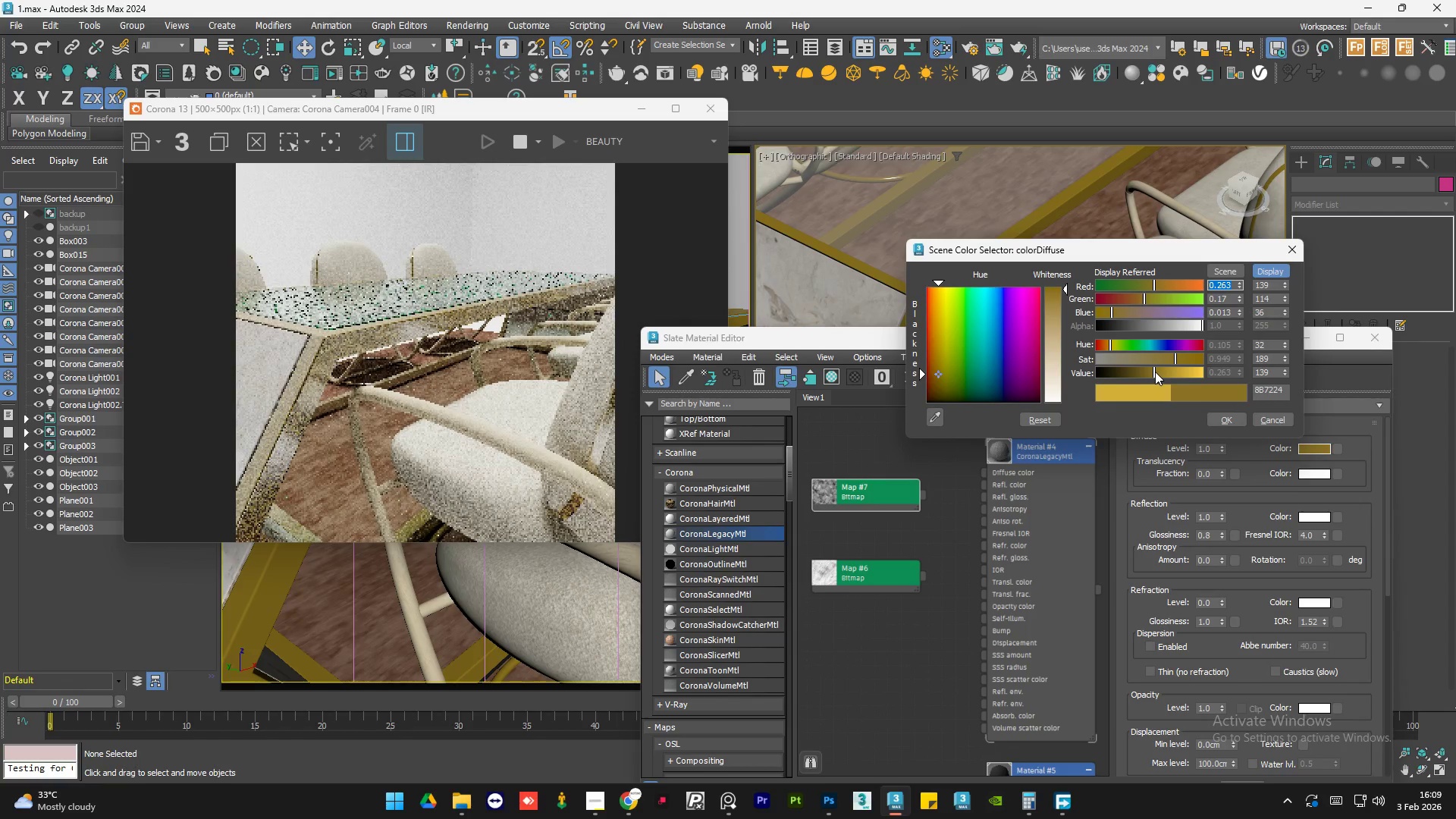 
left_click([1151, 372])
 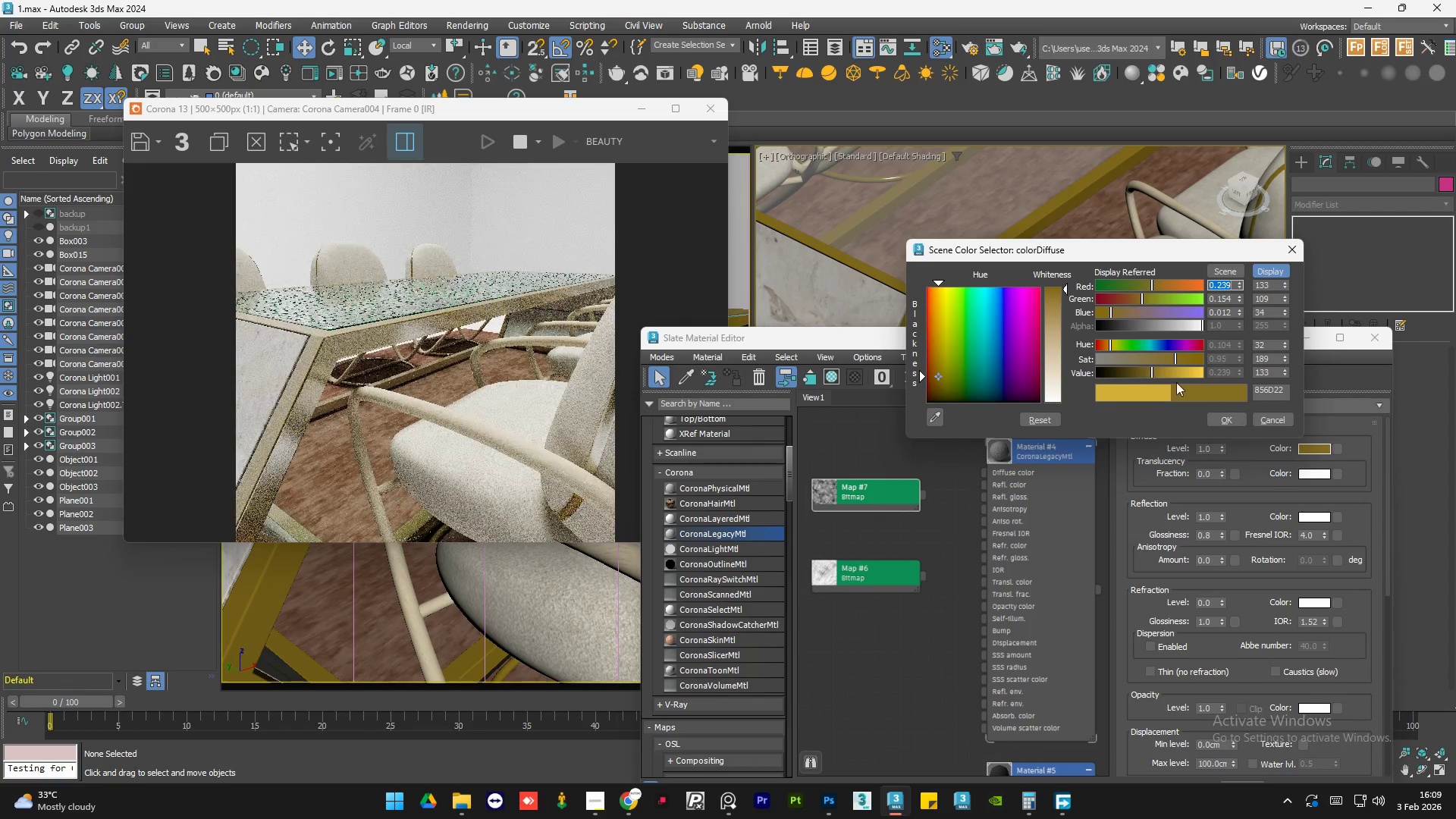 
left_click([1216, 415])
 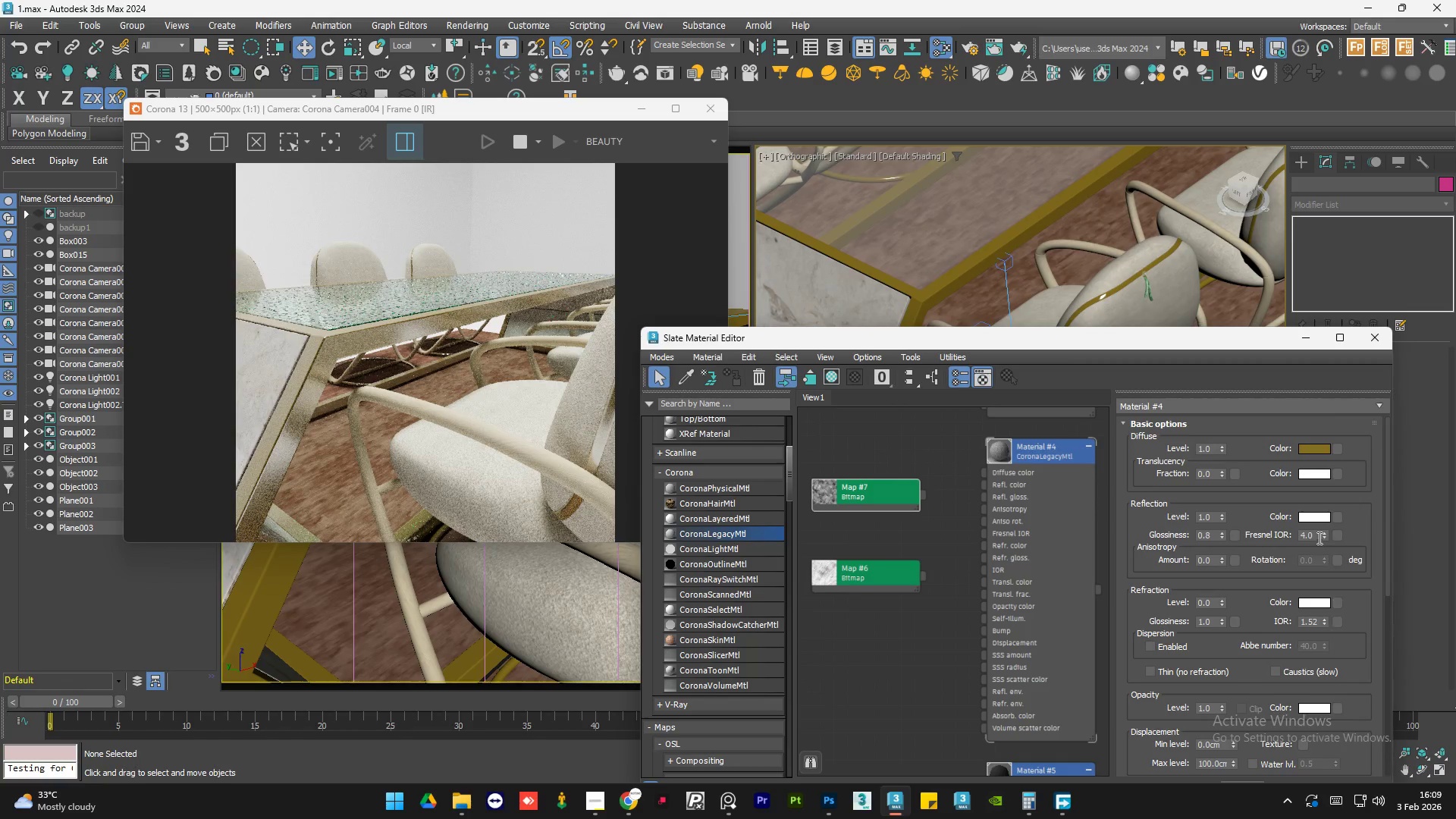 
double_click([1318, 535])
 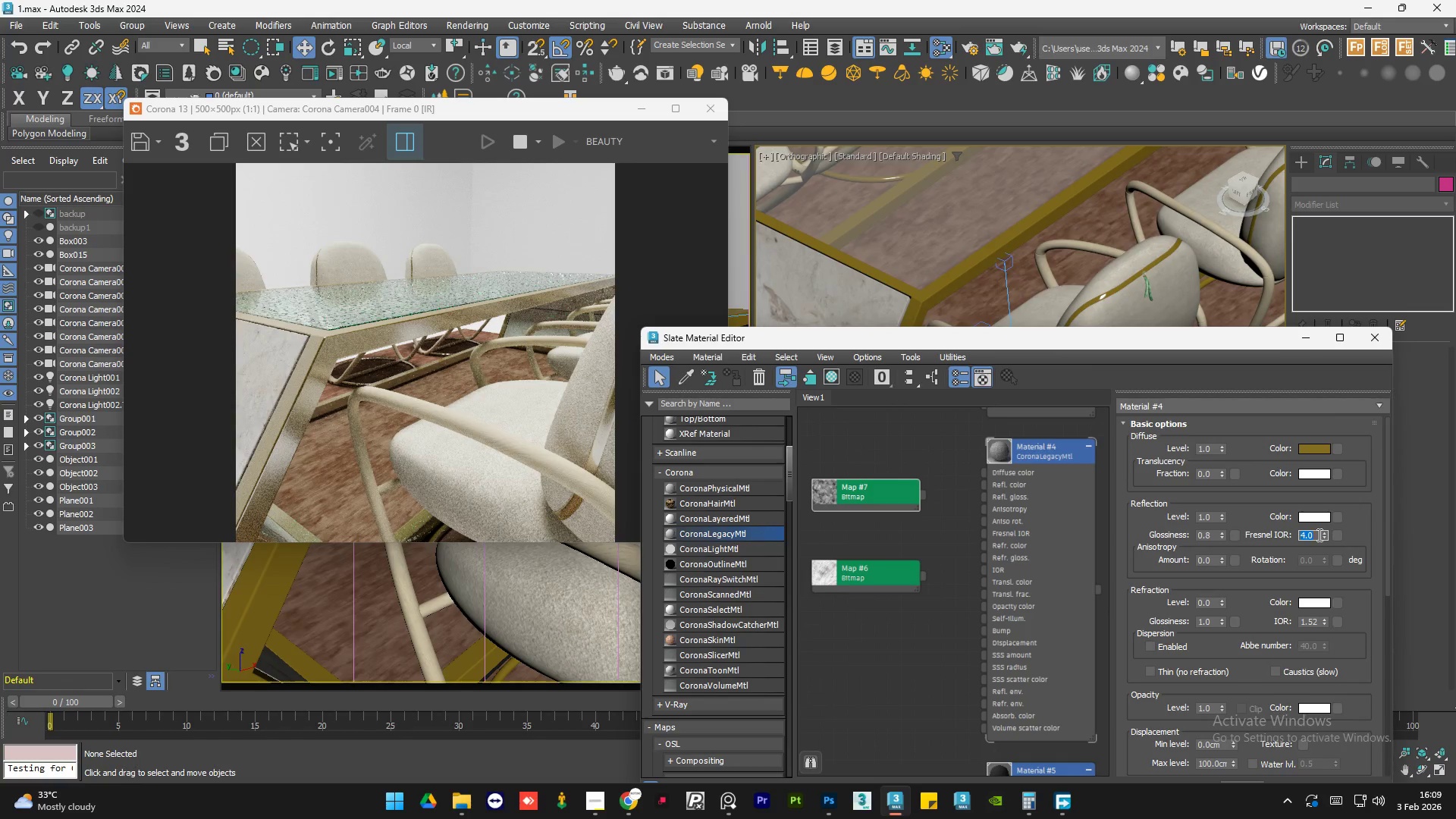 
key(Numpad5)
 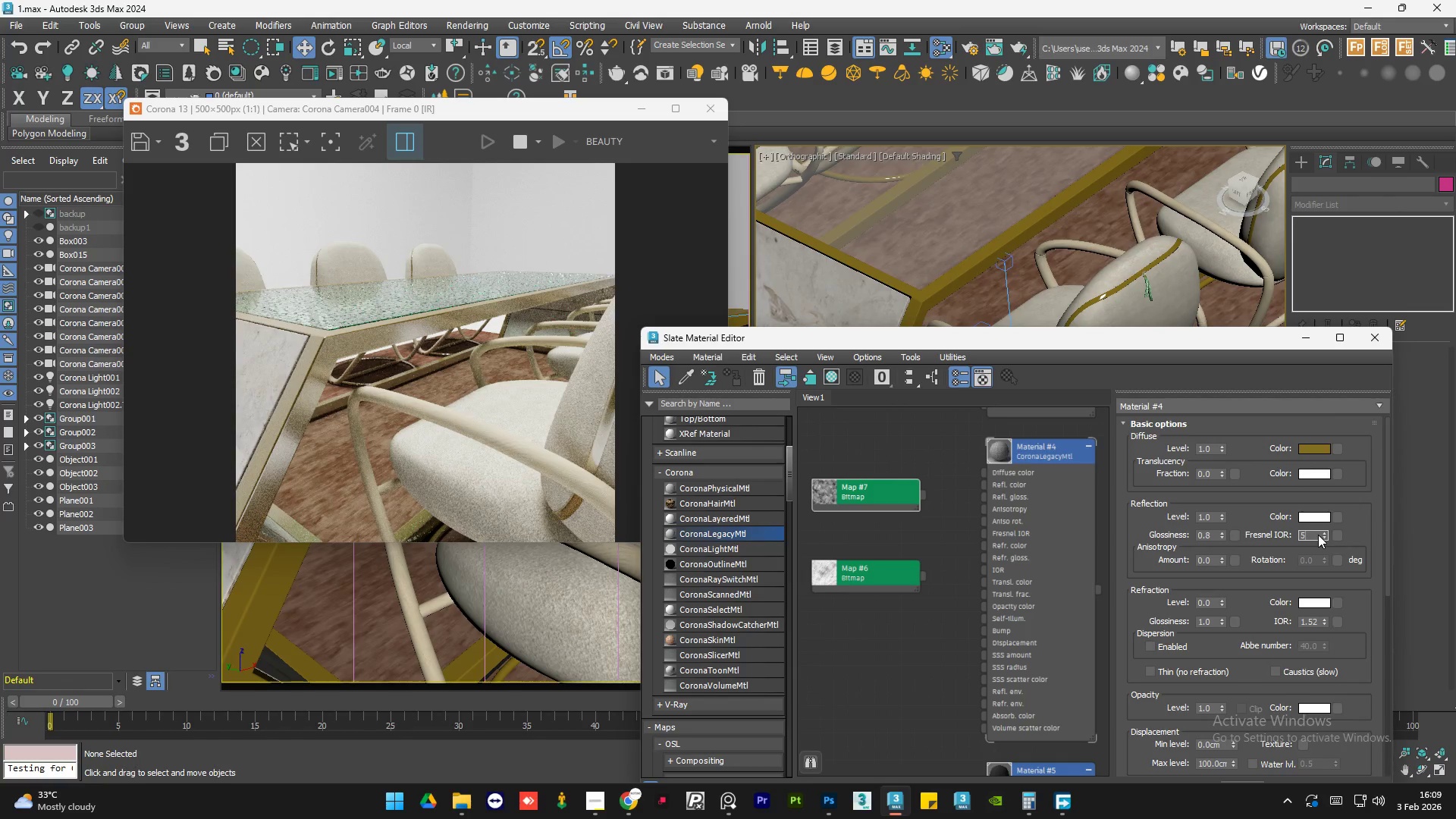 
key(NumpadEnter)
 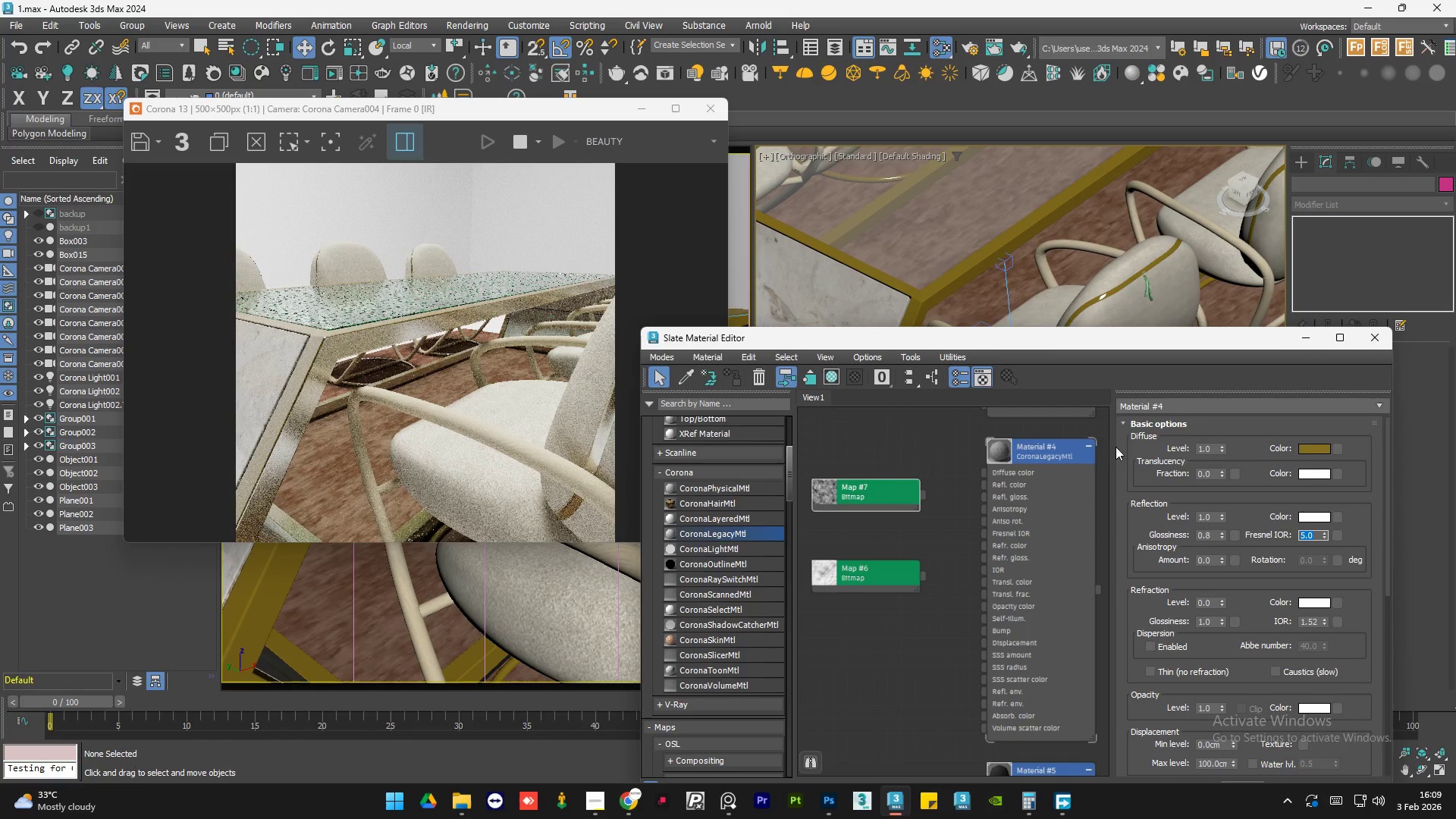 
left_click([1315, 448])
 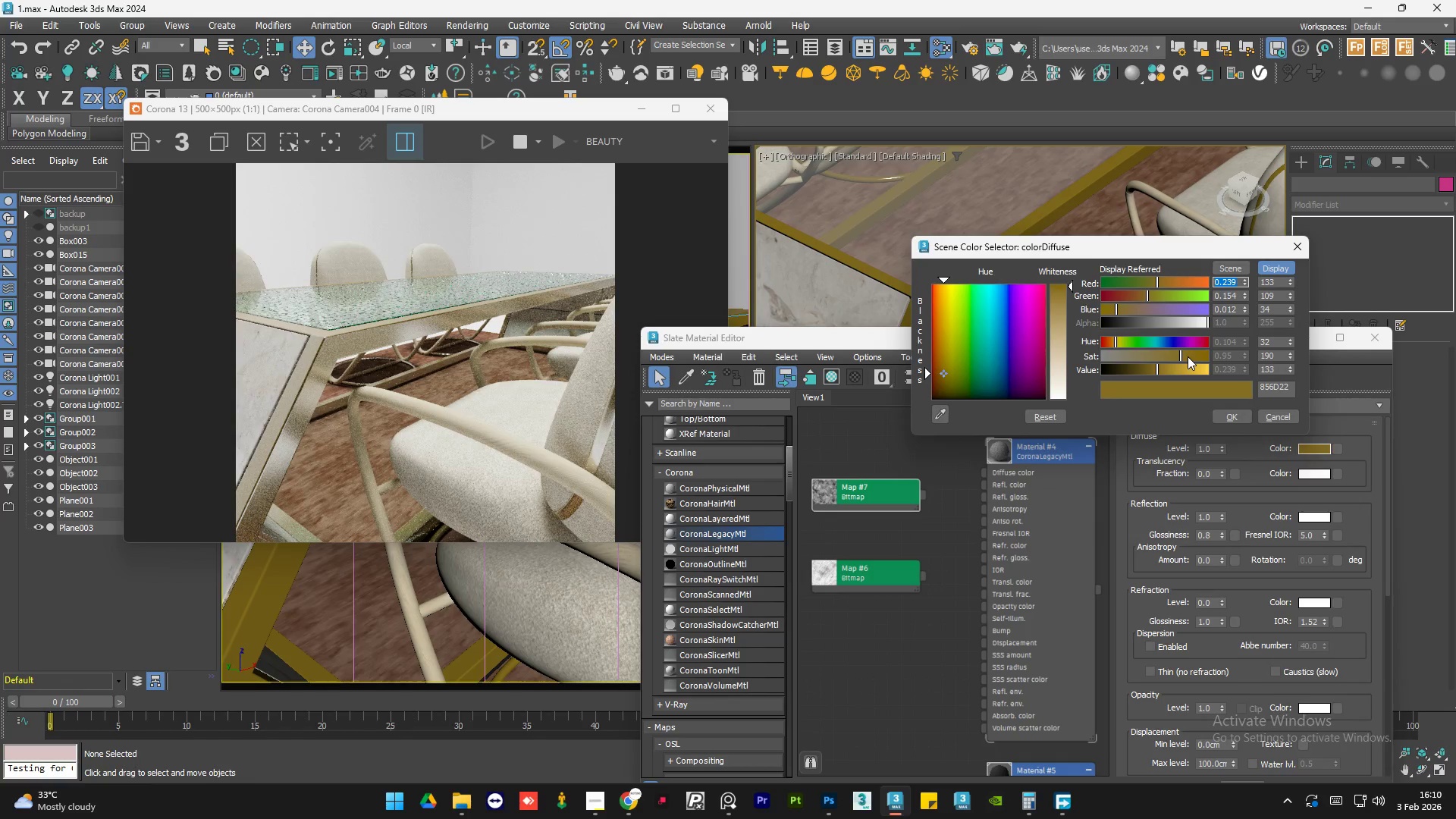 
left_click([1188, 356])
 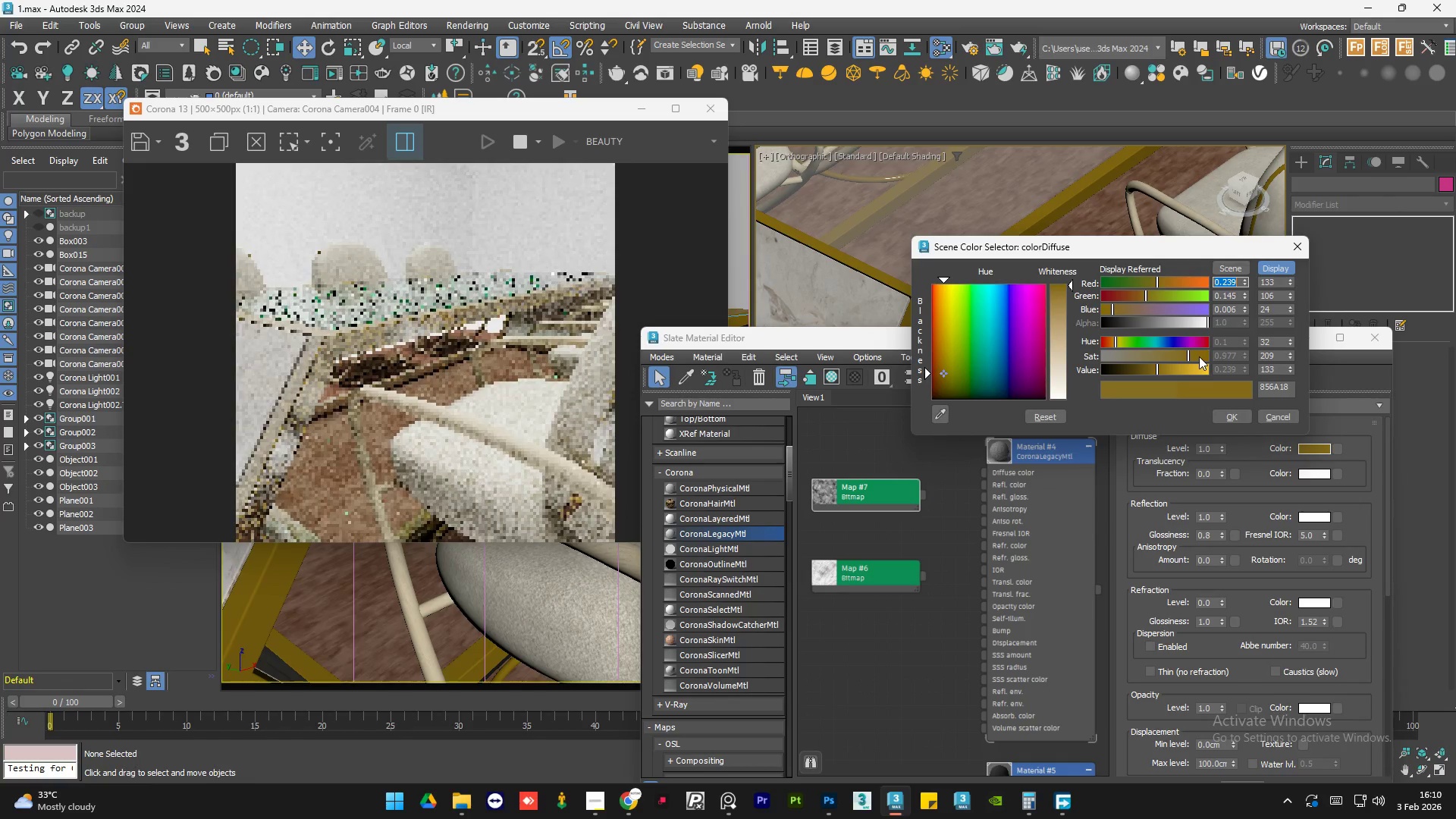 
left_click([1199, 356])
 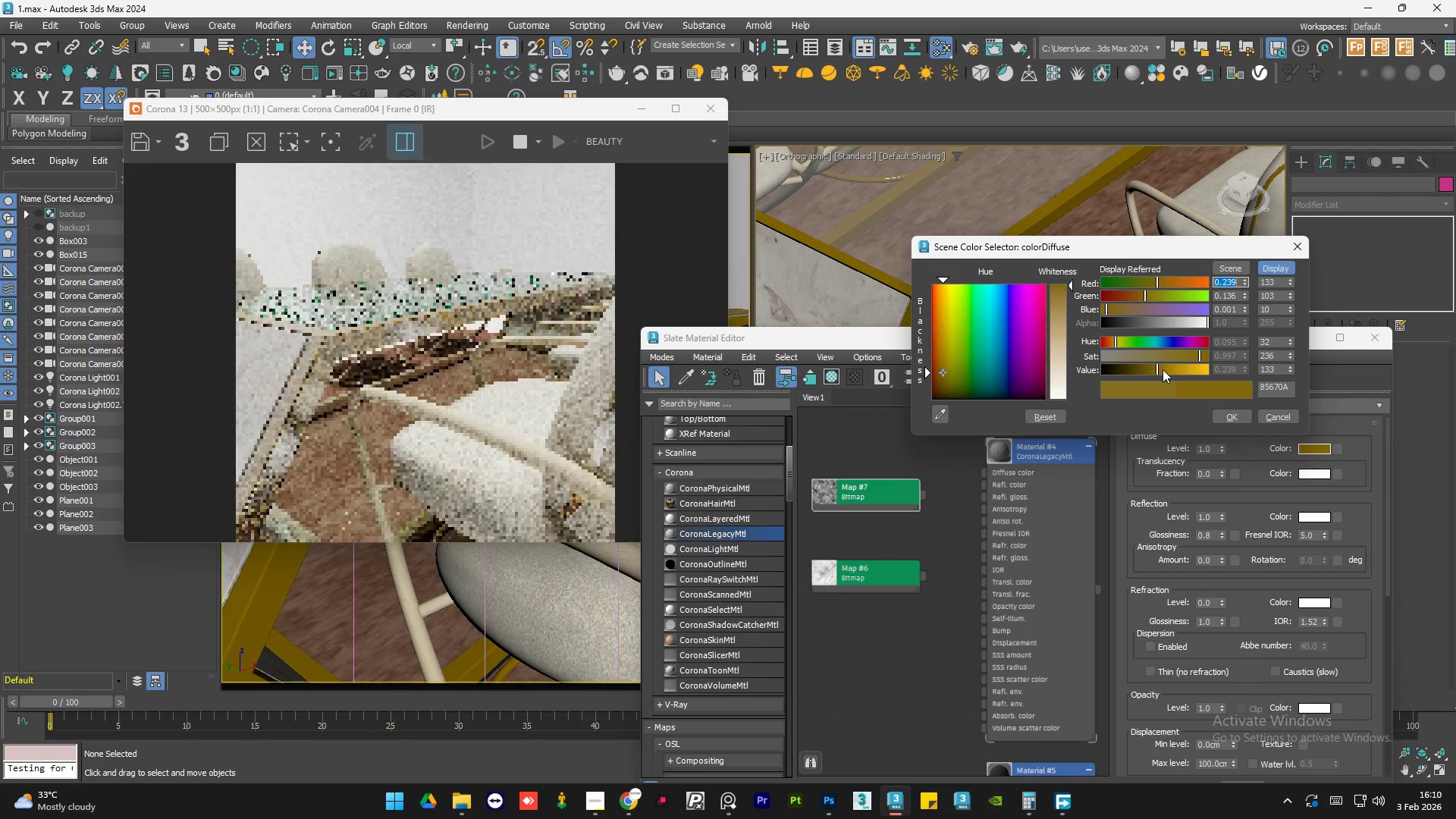 
left_click([1162, 370])
 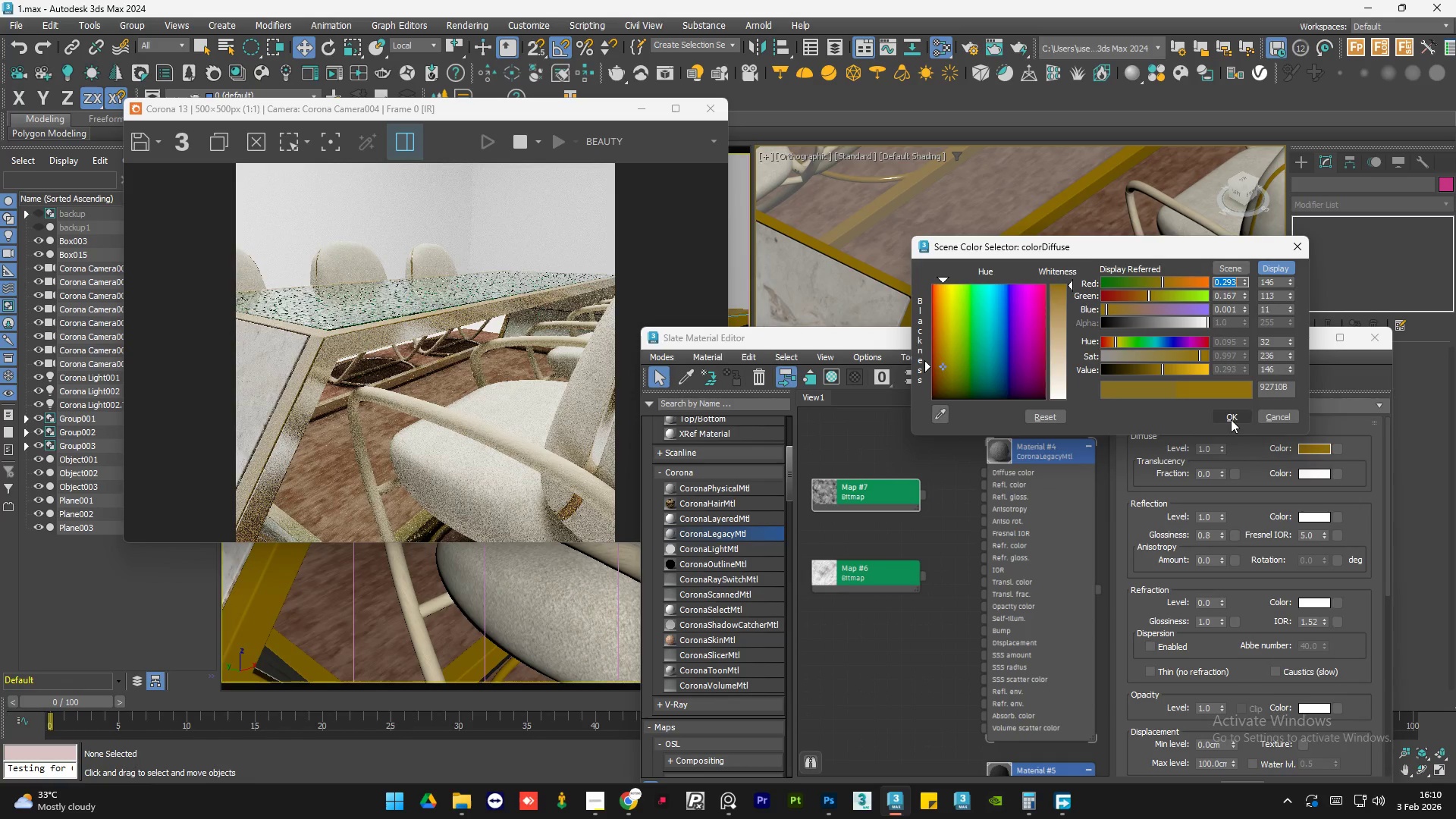 
double_click([955, 478])
 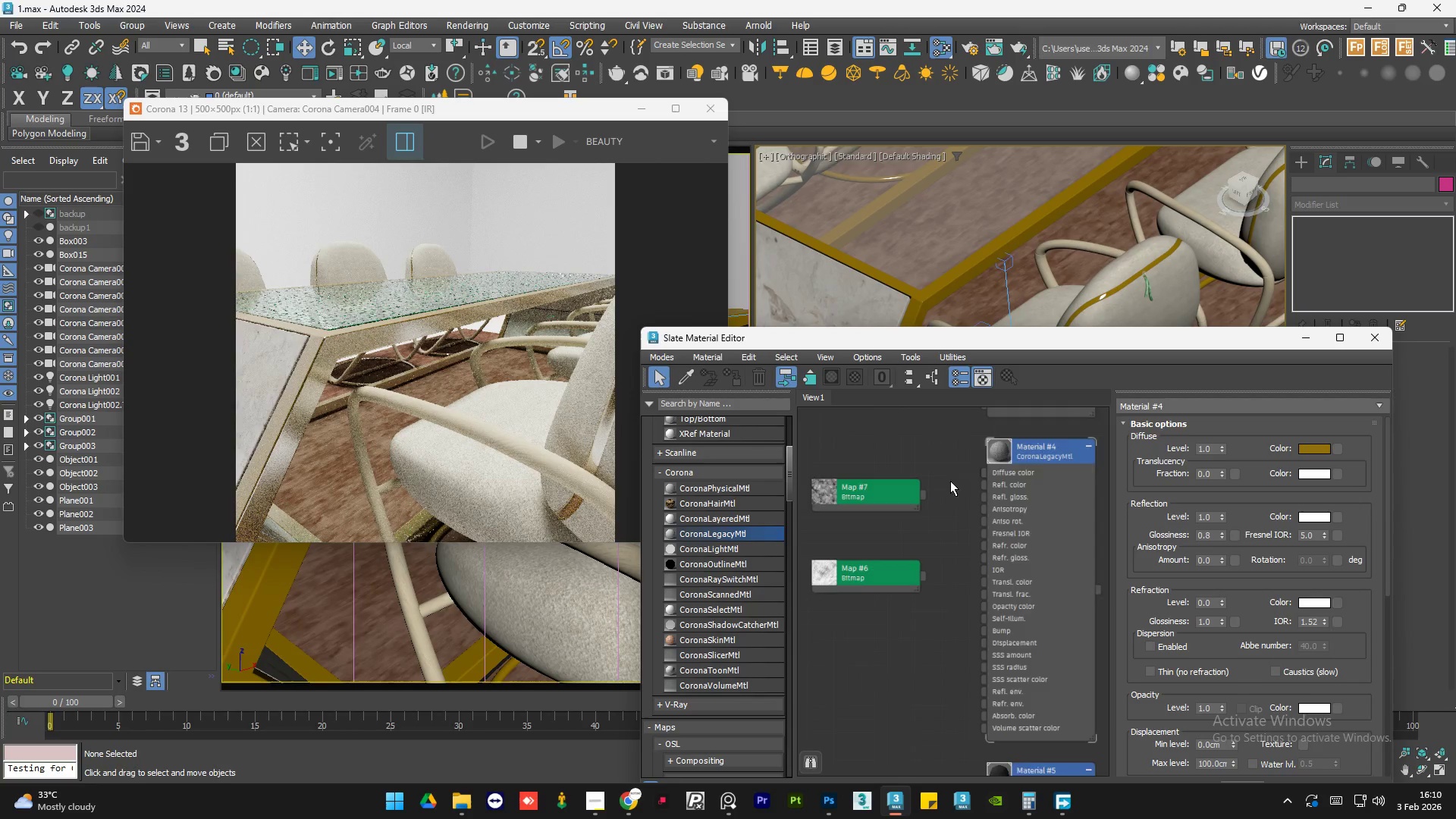 
left_click_drag(start_coordinate=[912, 501], to_coordinate=[1006, 502])
 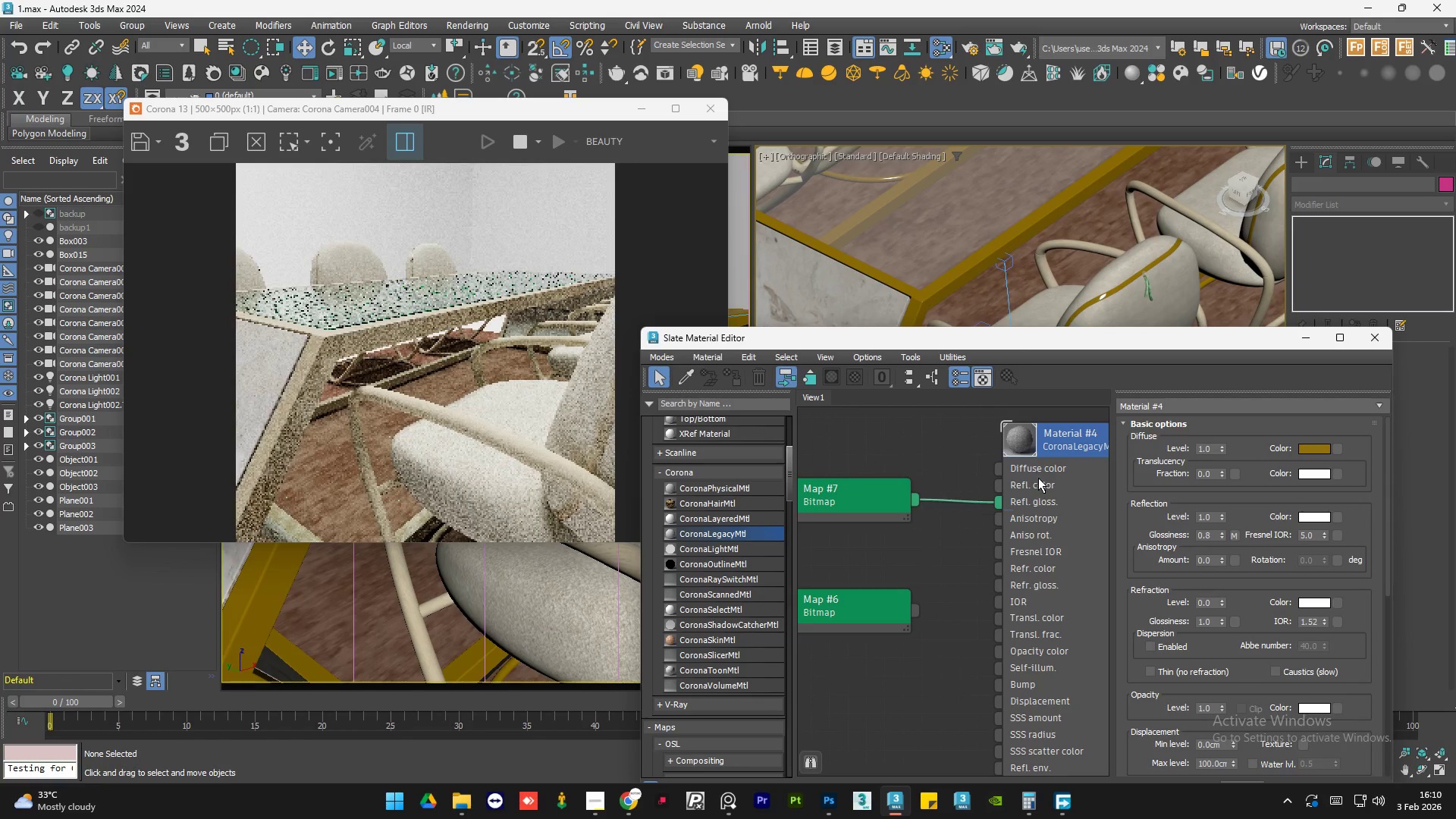 
scroll: coordinate [943, 485], scroll_direction: up, amount: 3.0
 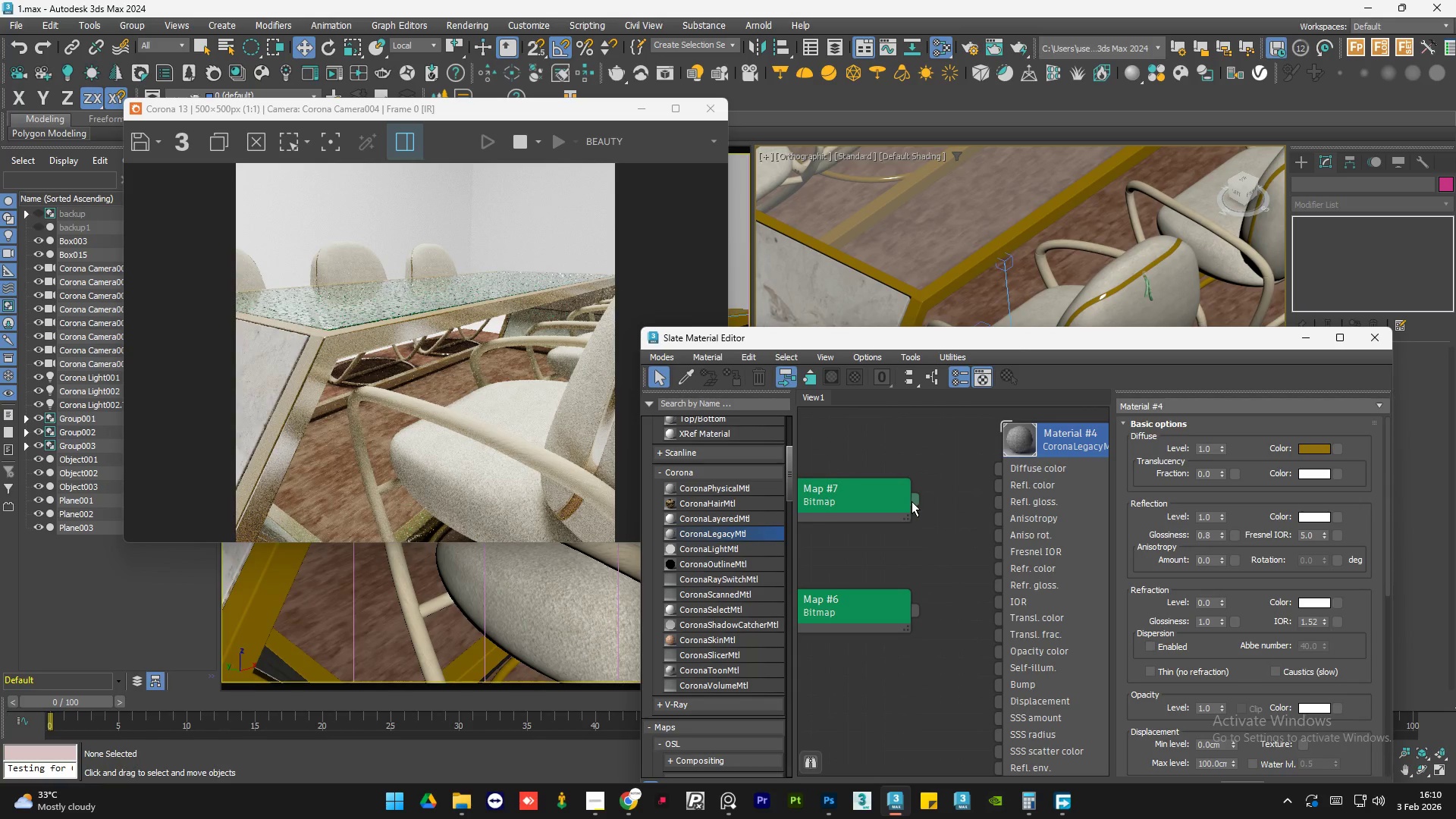 
left_click([1038, 478])
 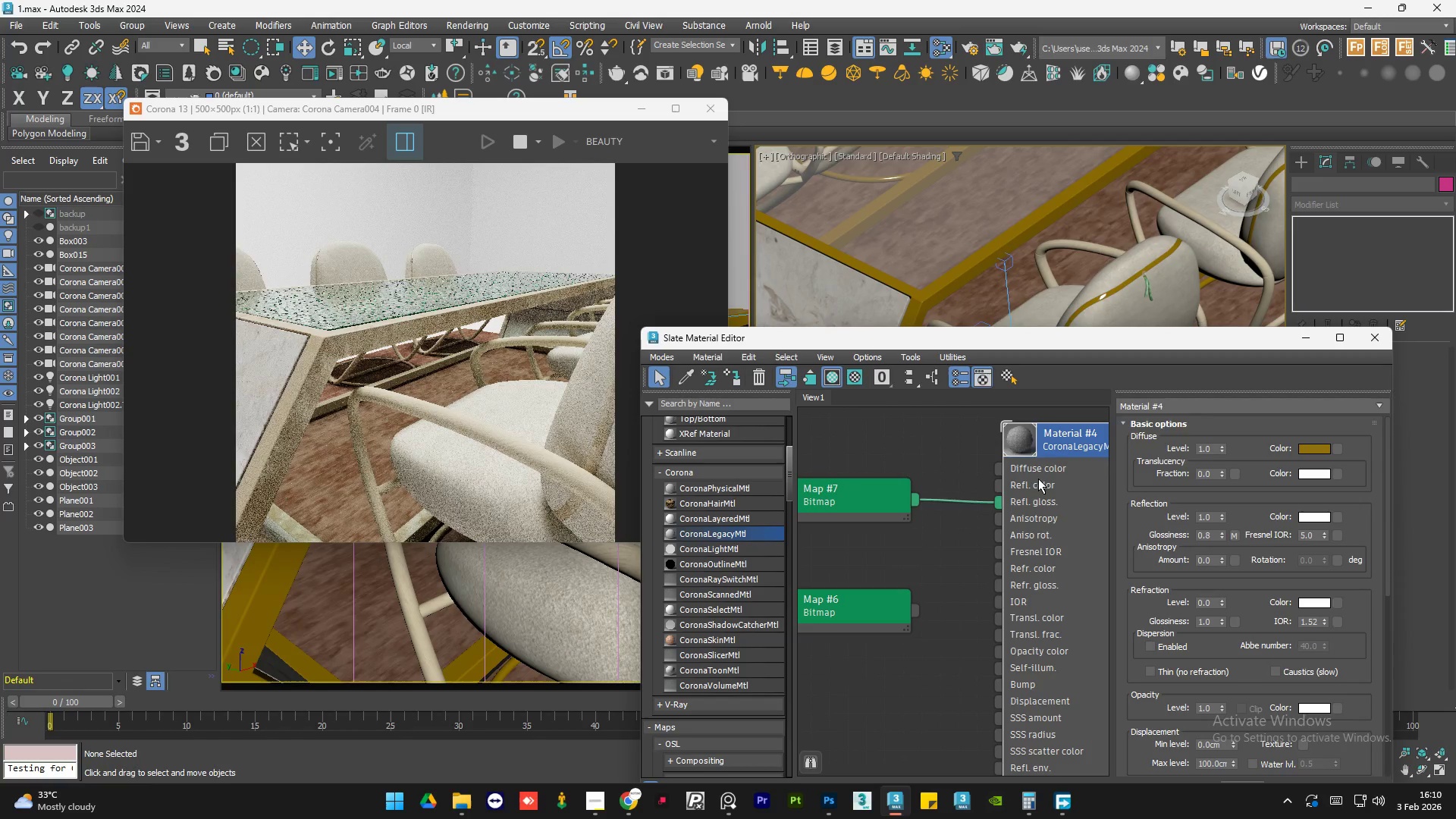 
right_click([1038, 479])
 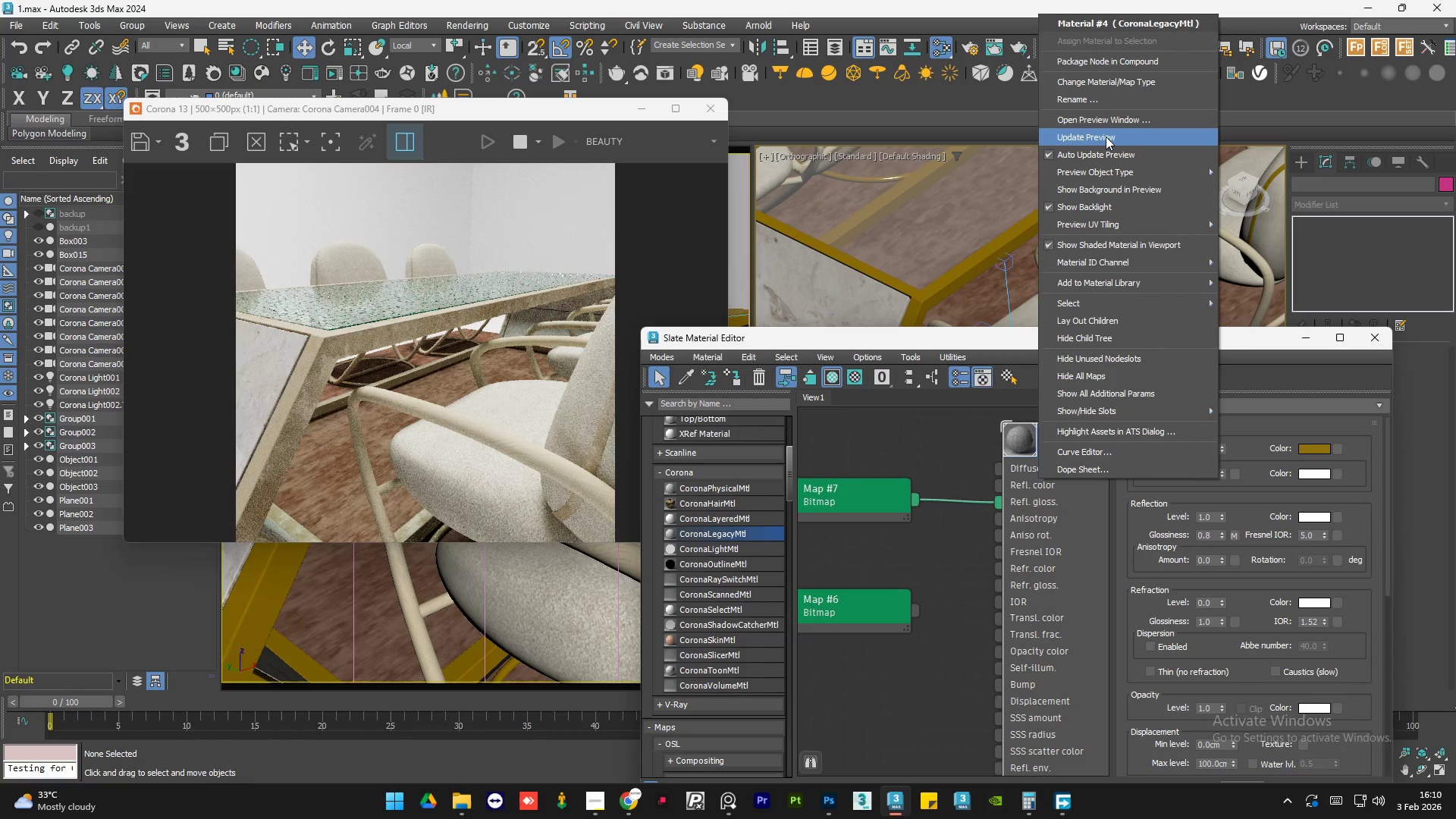 
left_click([1106, 136])
 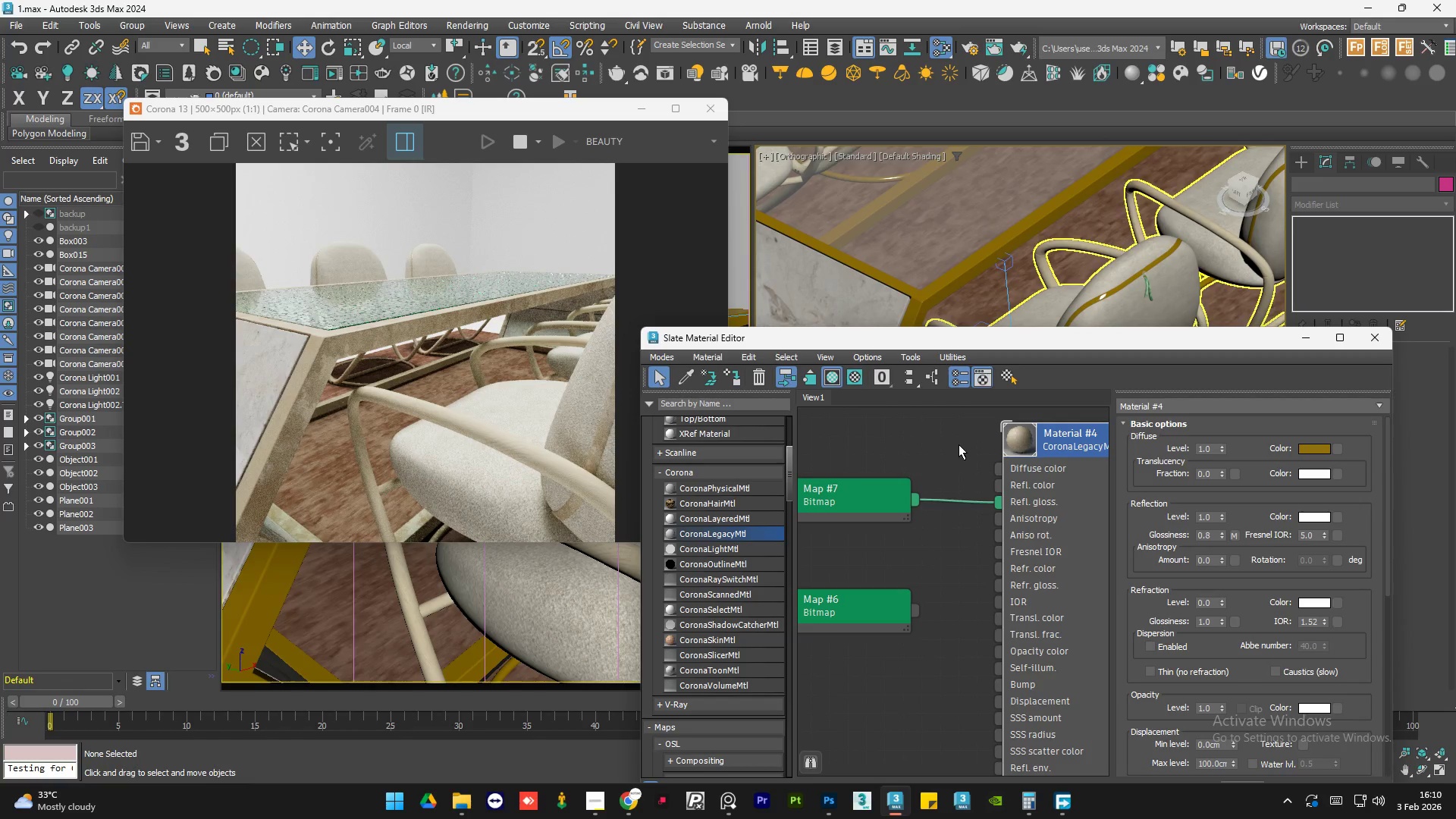 
left_click_drag(start_coordinate=[877, 491], to_coordinate=[880, 501])
 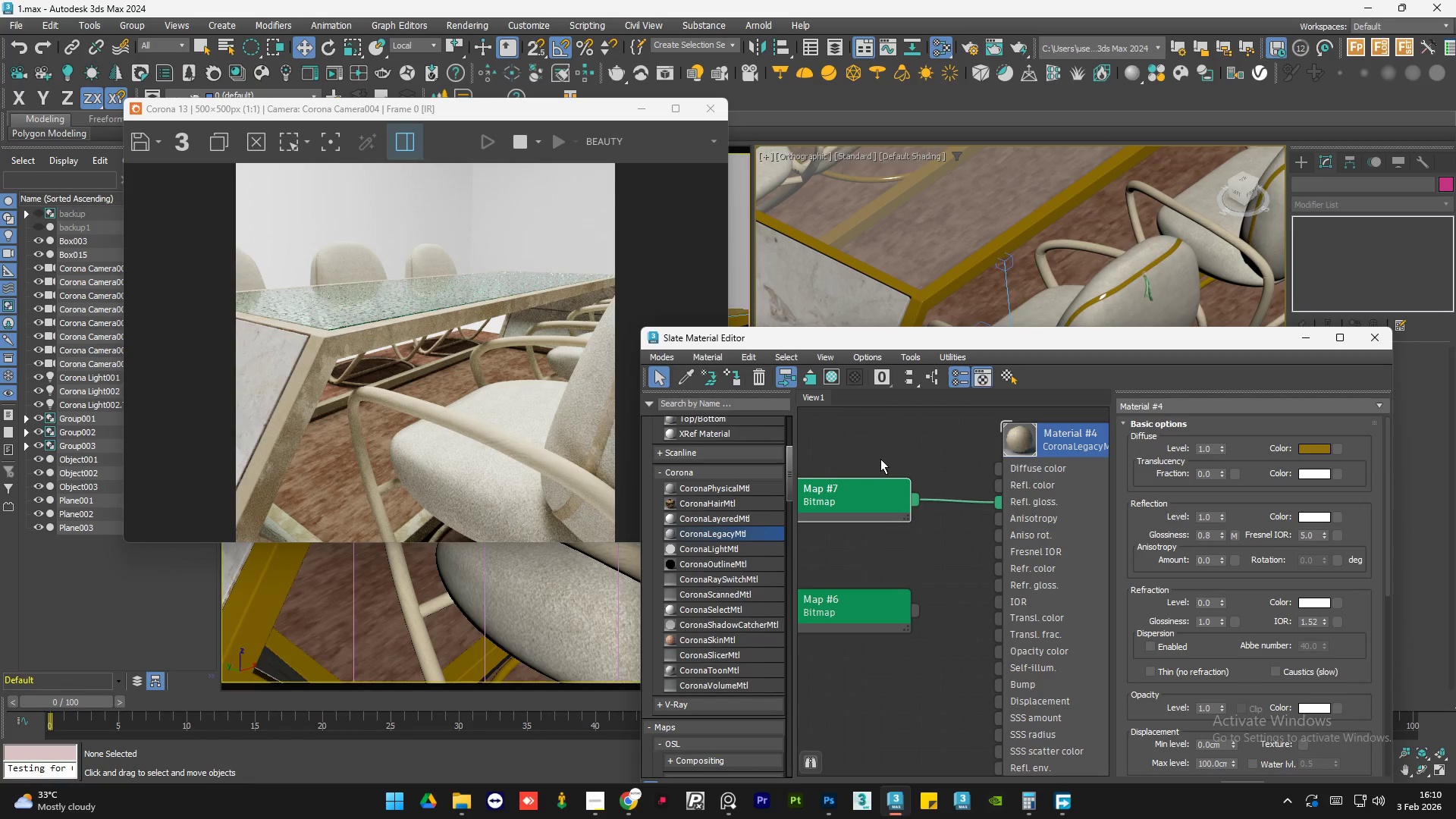 
scroll: coordinate [880, 459], scroll_direction: down, amount: 1.0
 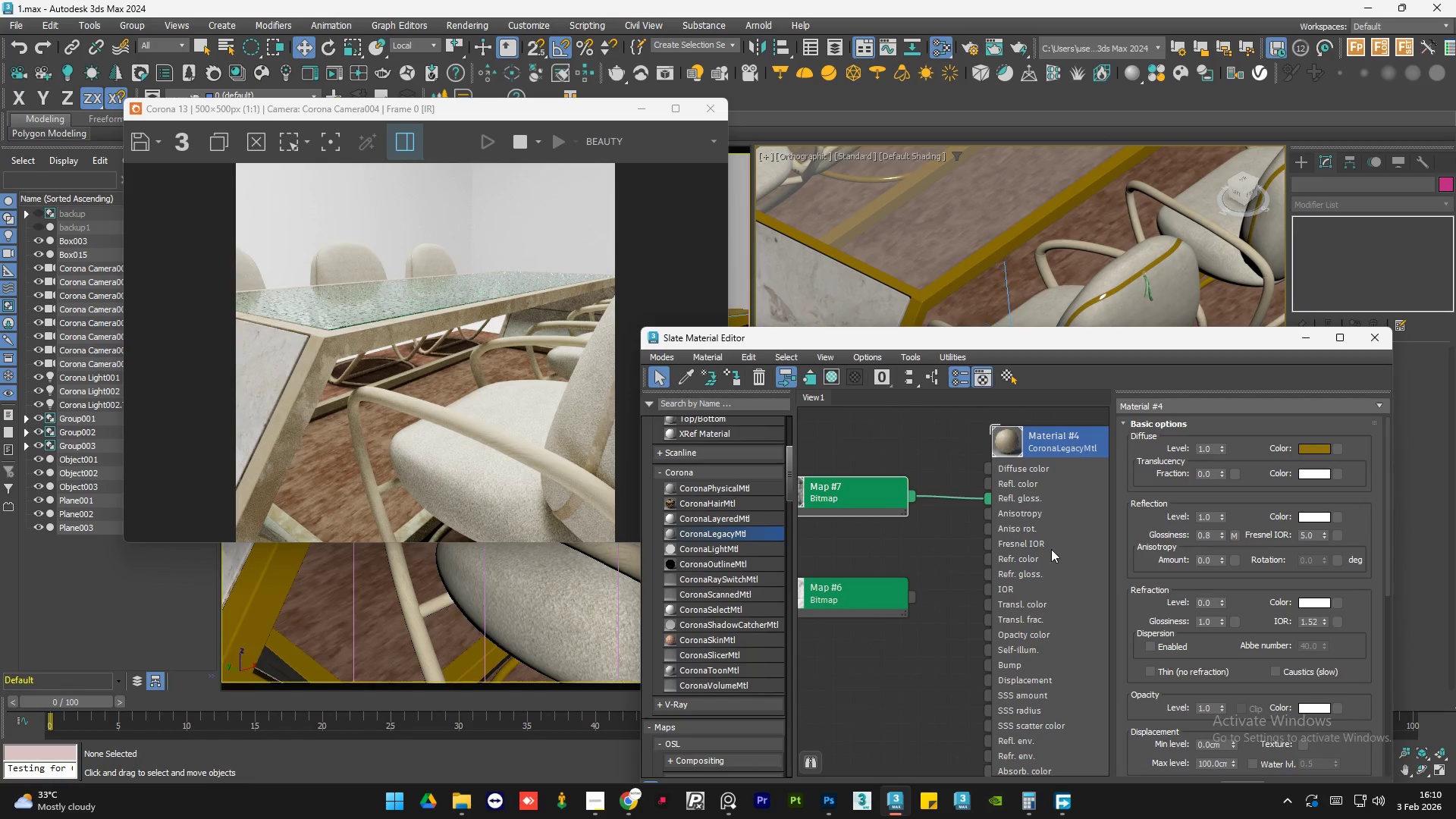 
double_click([1051, 549])
 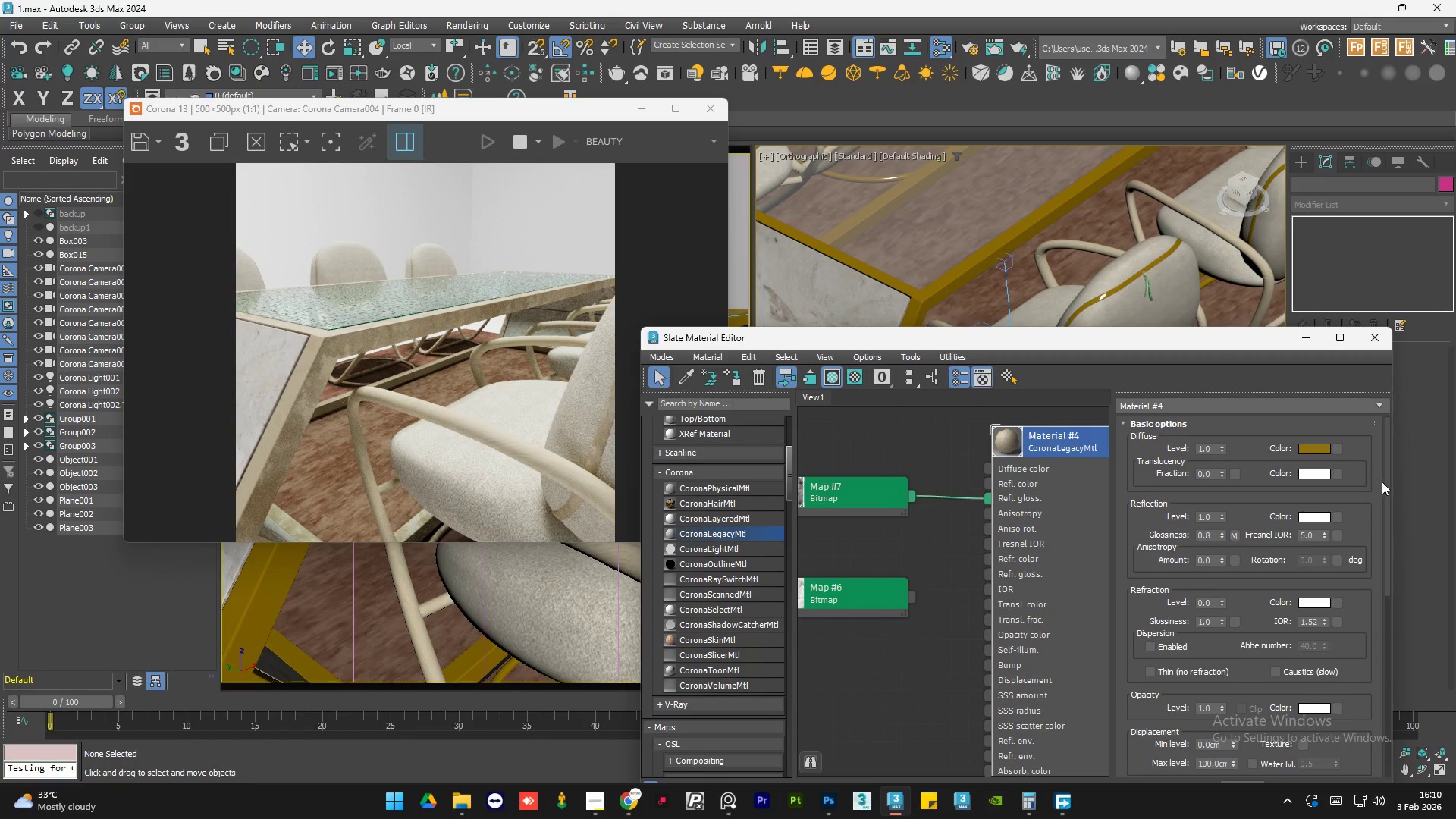 
left_click_drag(start_coordinate=[1389, 486], to_coordinate=[1385, 651])
 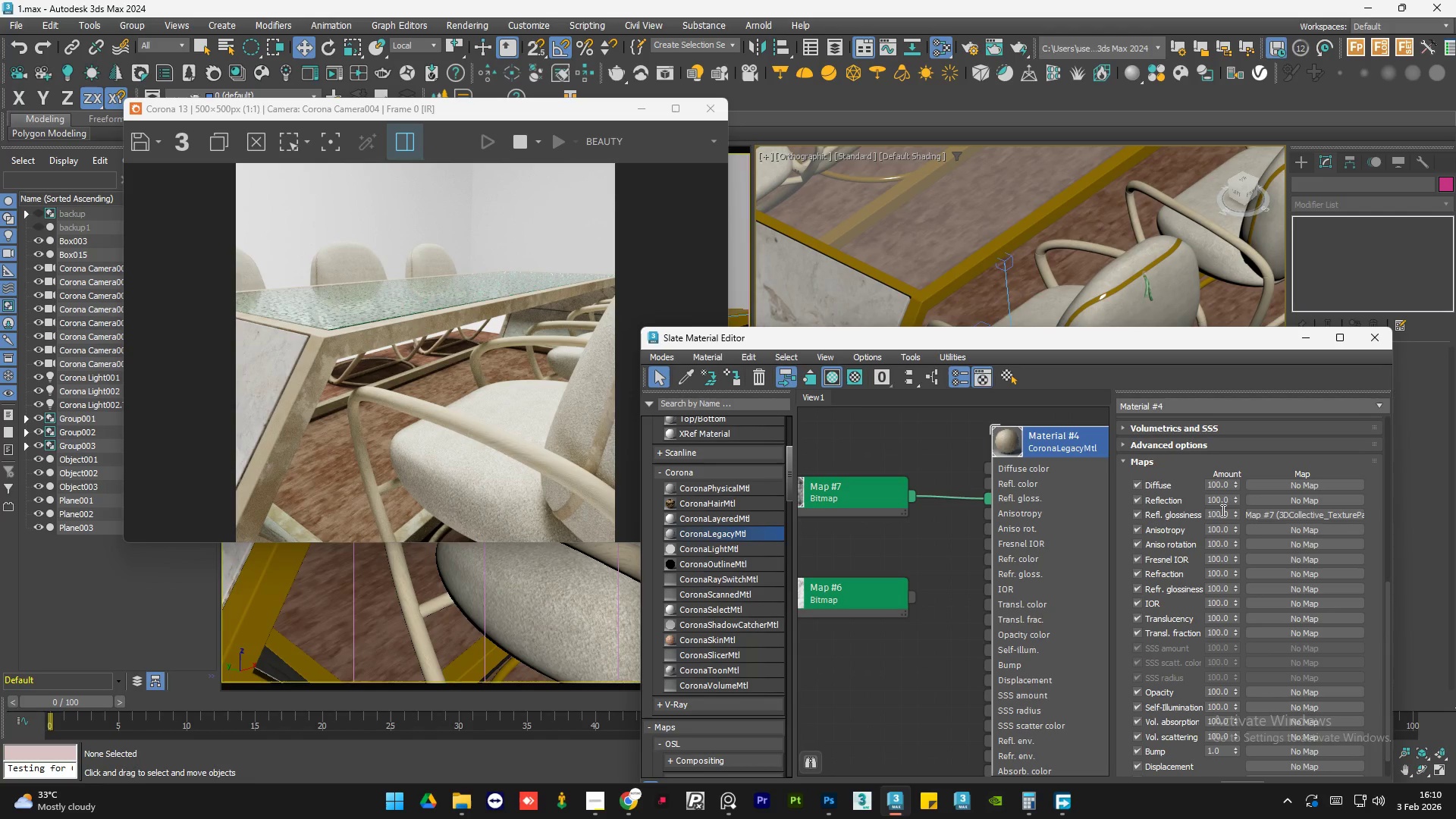 
double_click([1222, 510])
 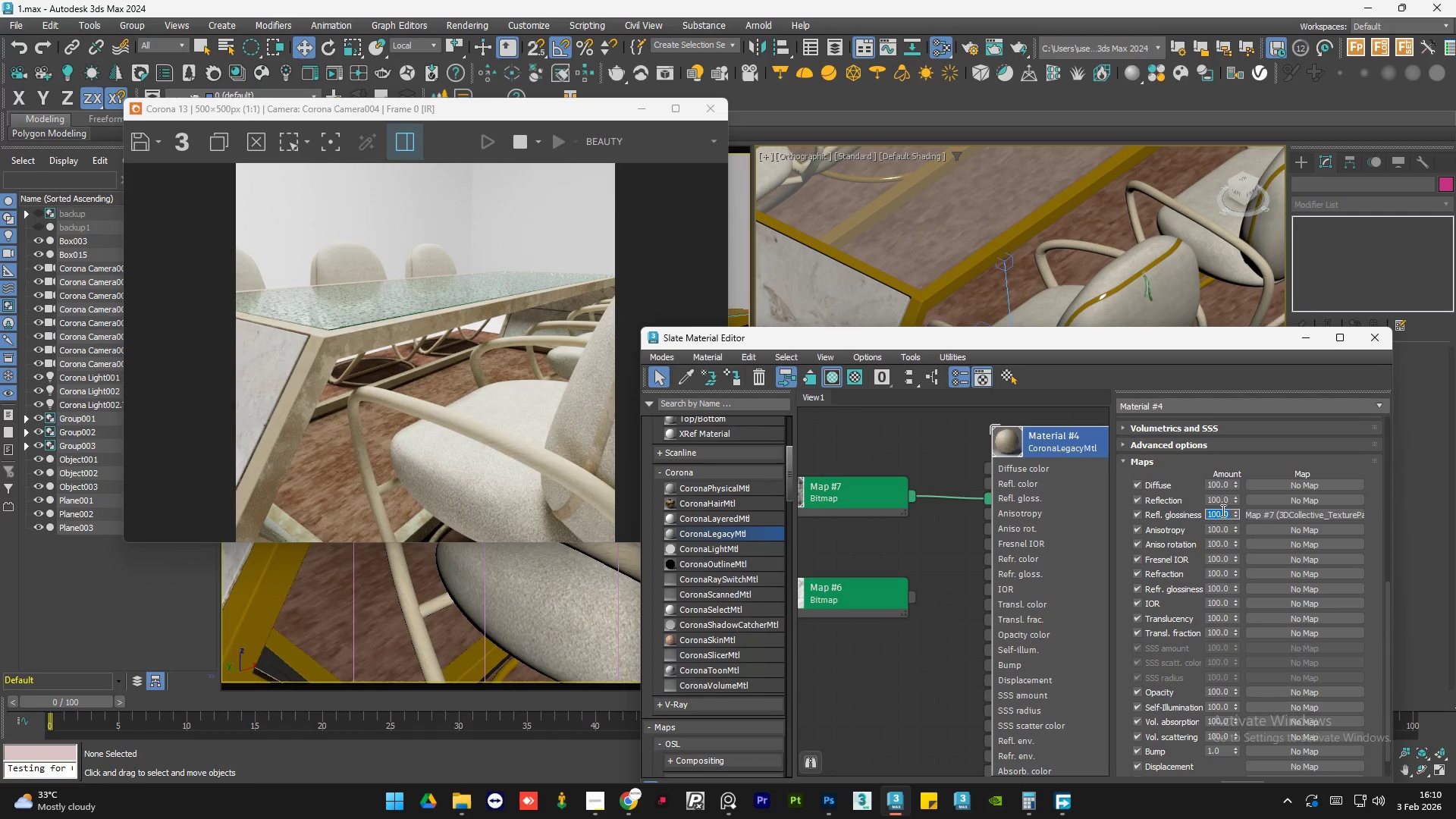 
key(Numpad4)
 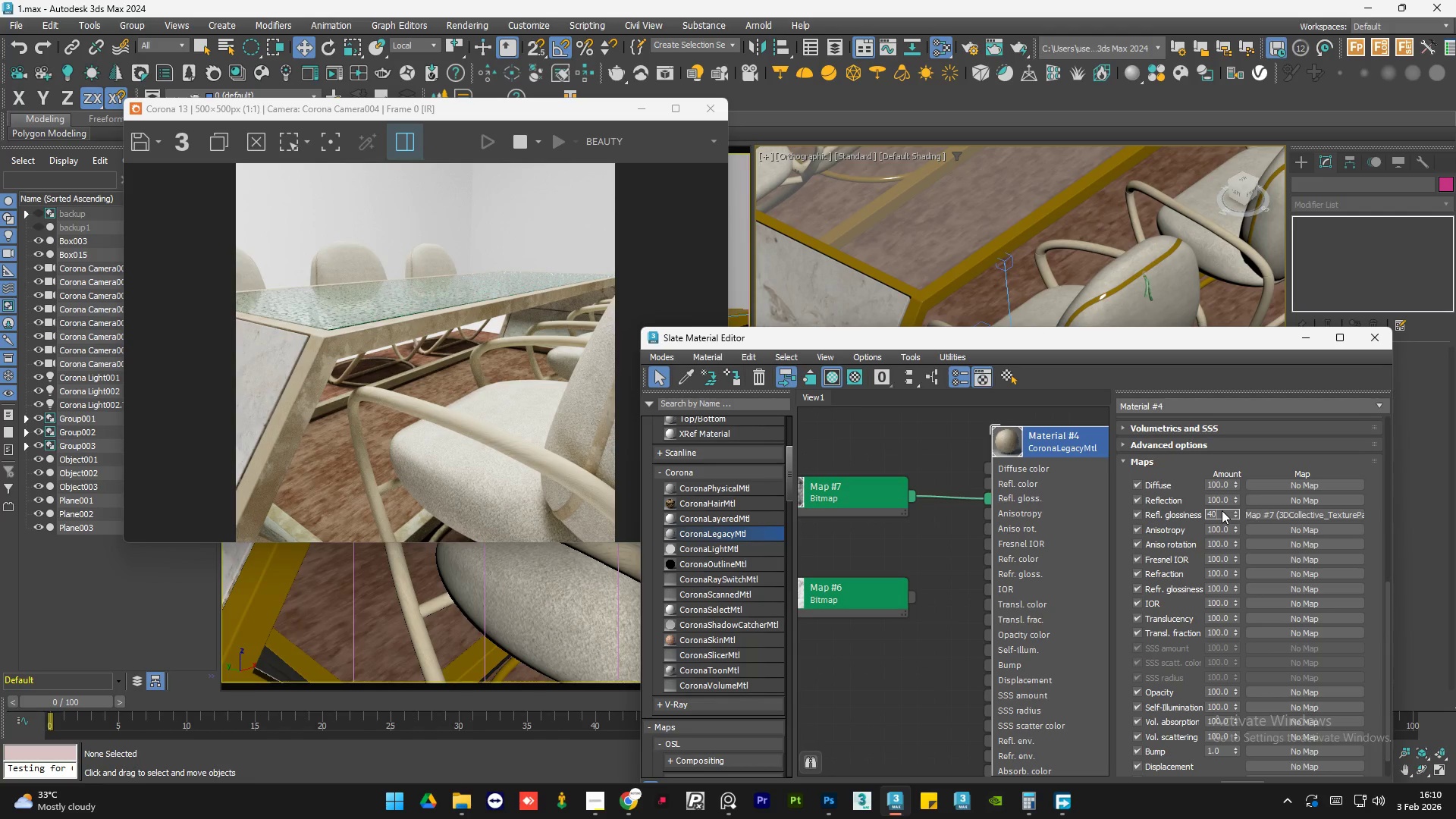 
key(Numpad0)
 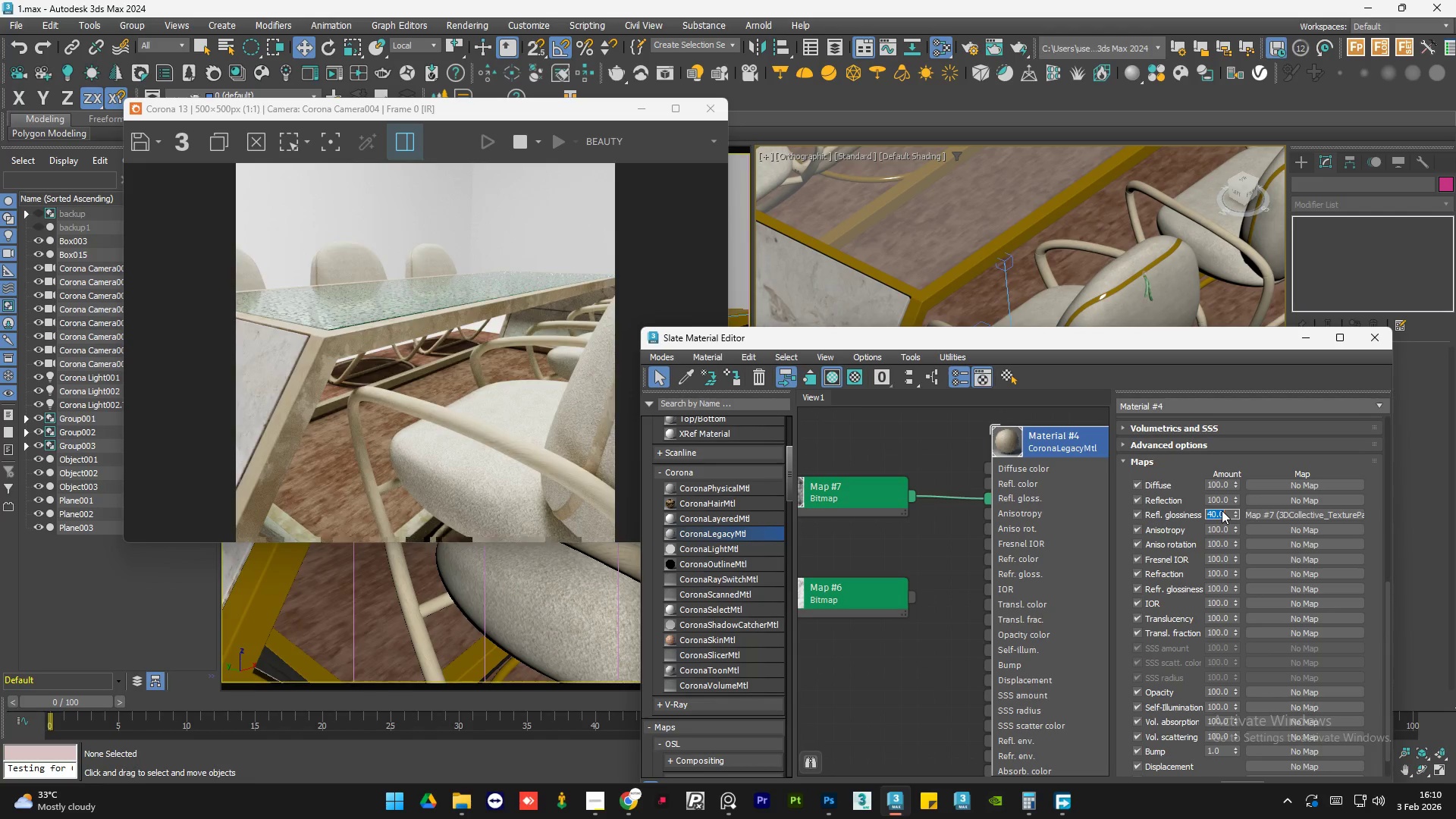 
key(NumpadEnter)
 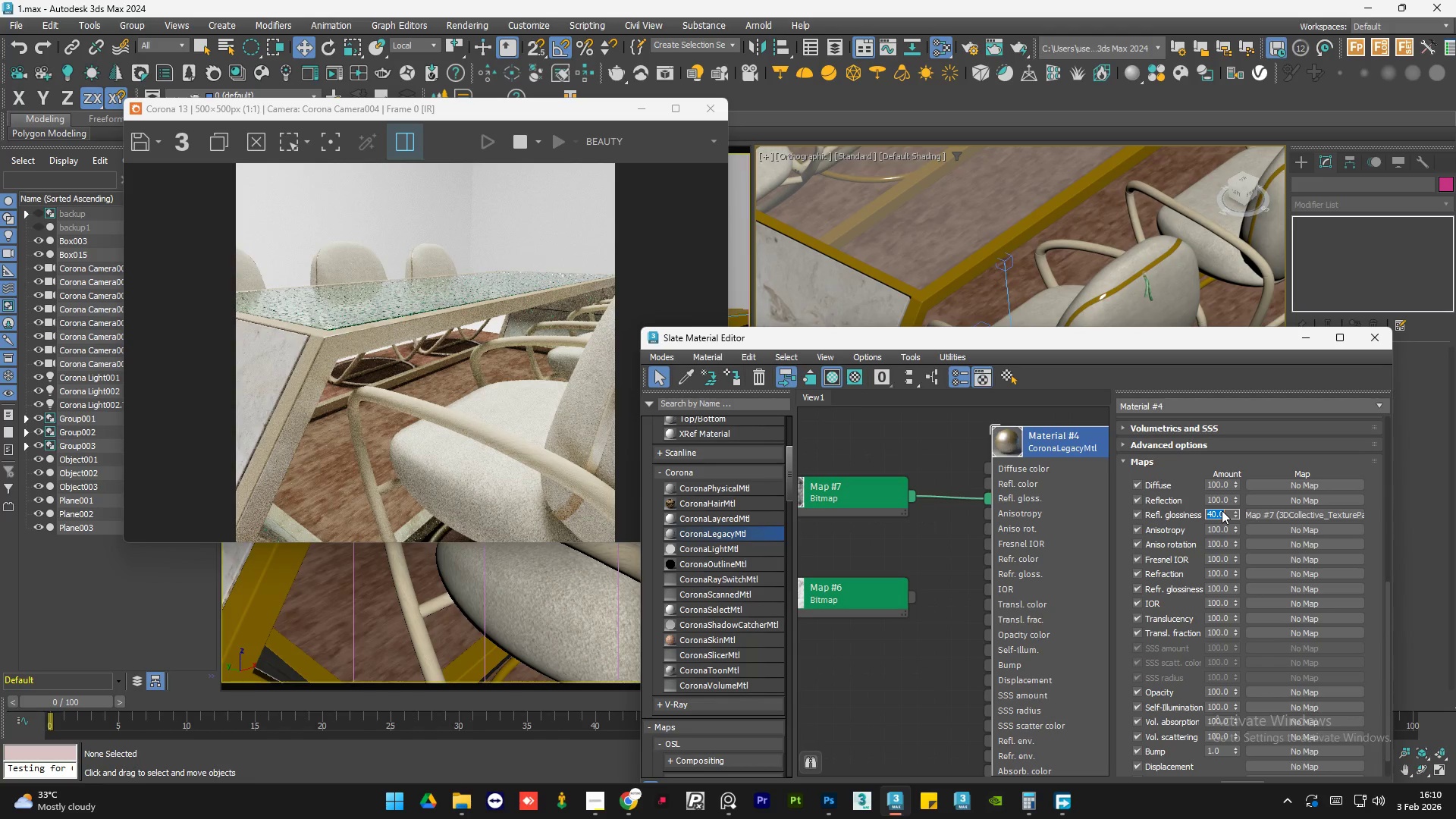 
key(Numpad5)
 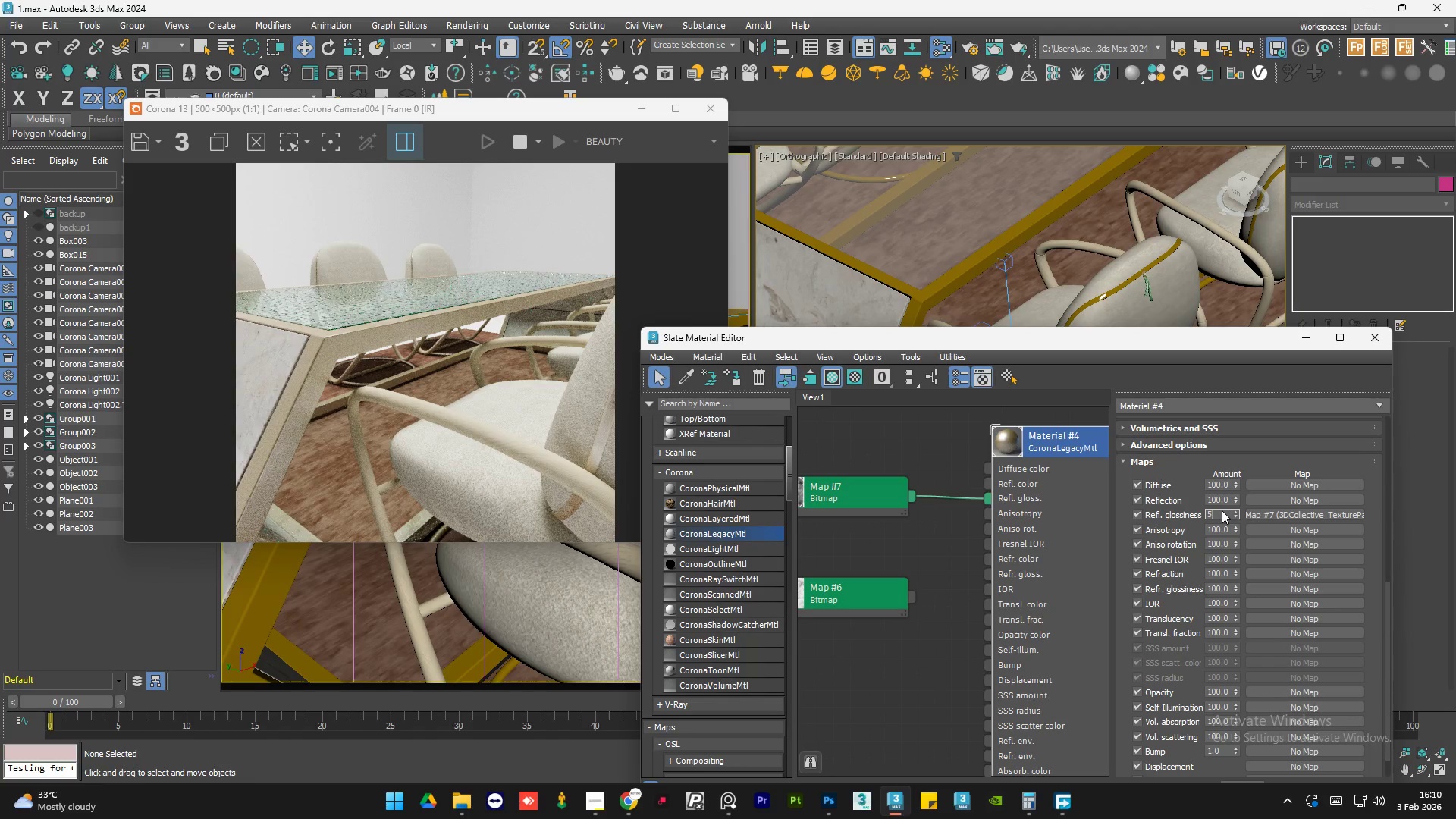 
key(Numpad0)
 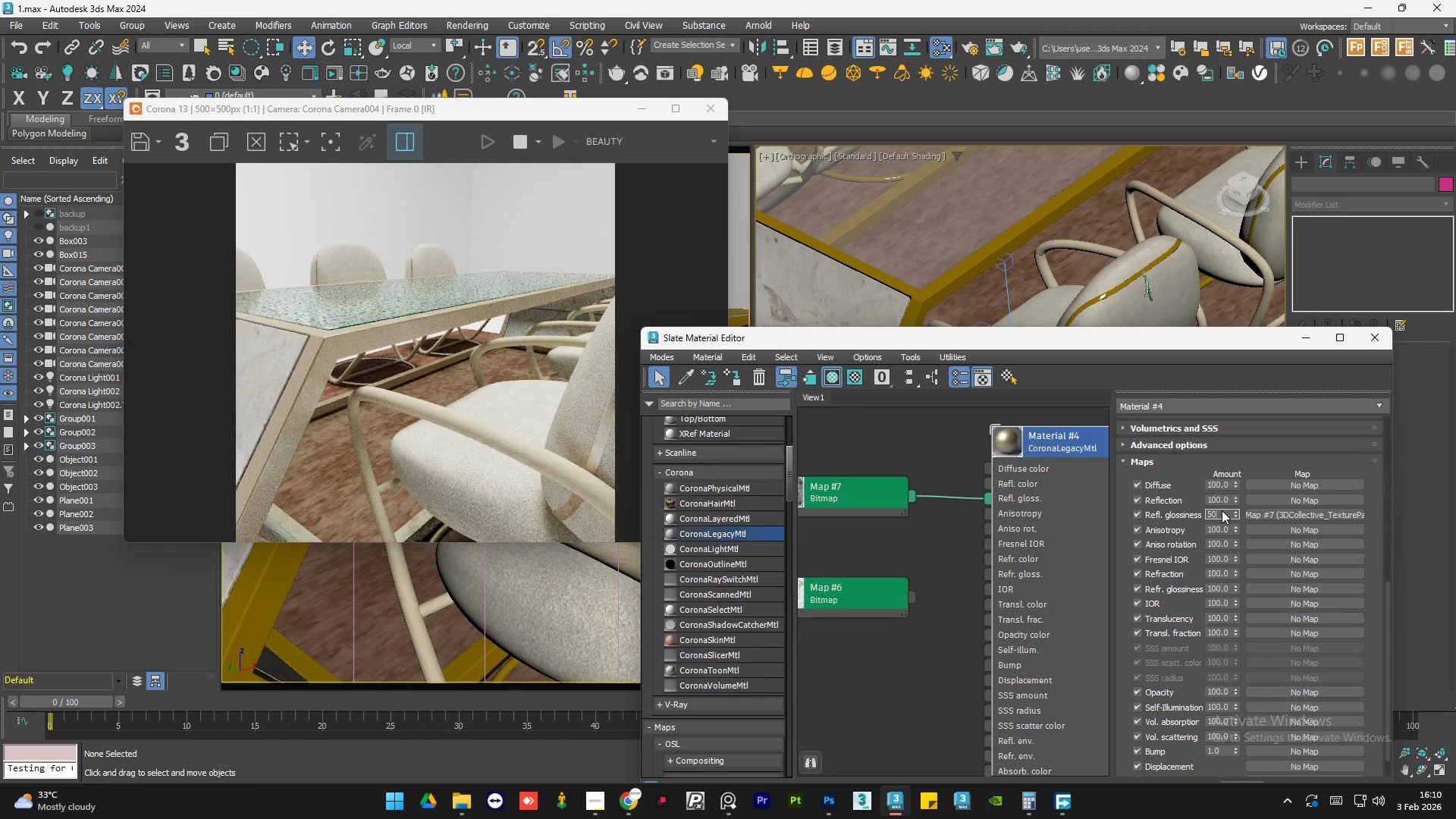 
key(NumpadEnter)
 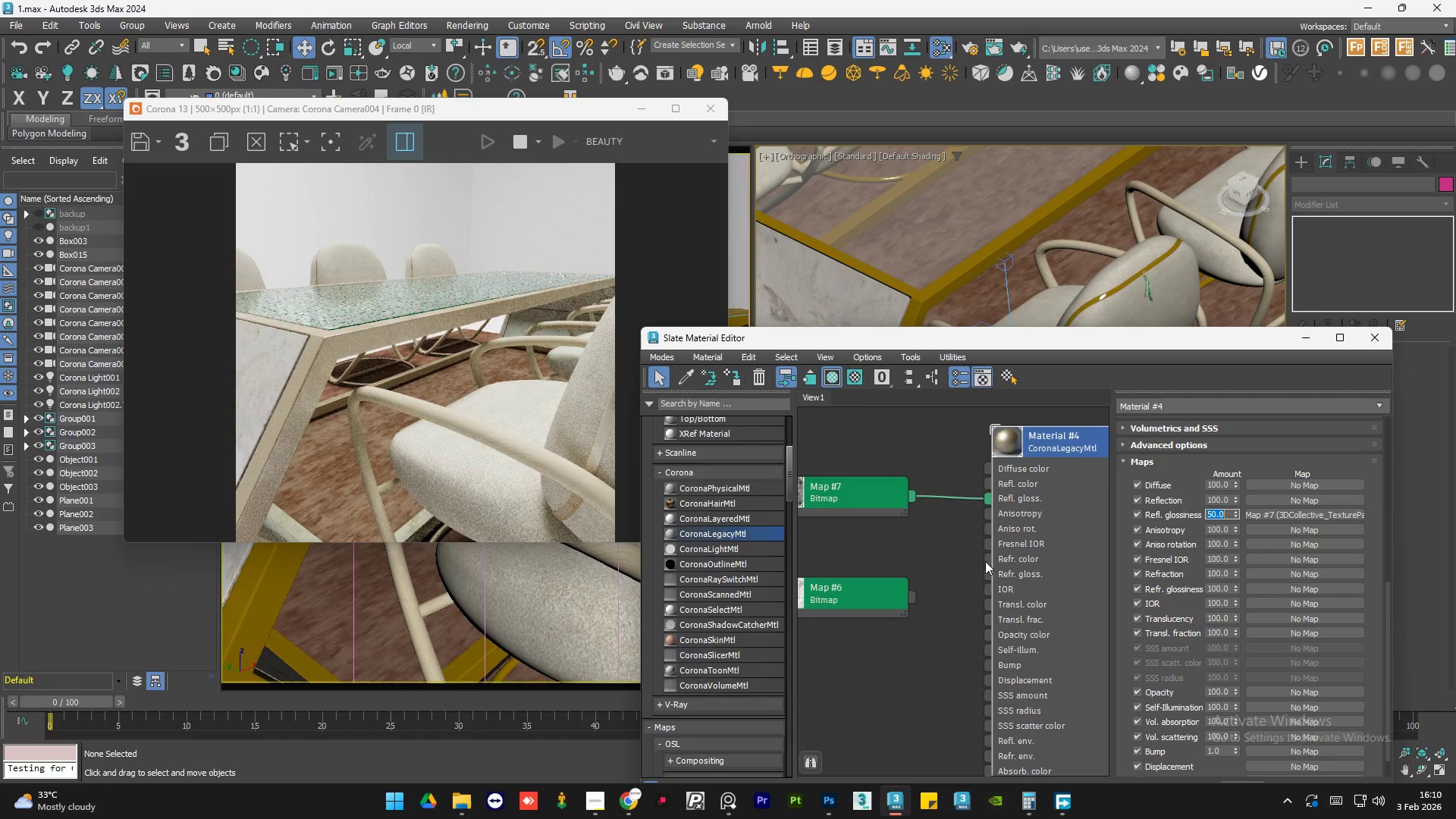 
mouse_move([616, 806])
 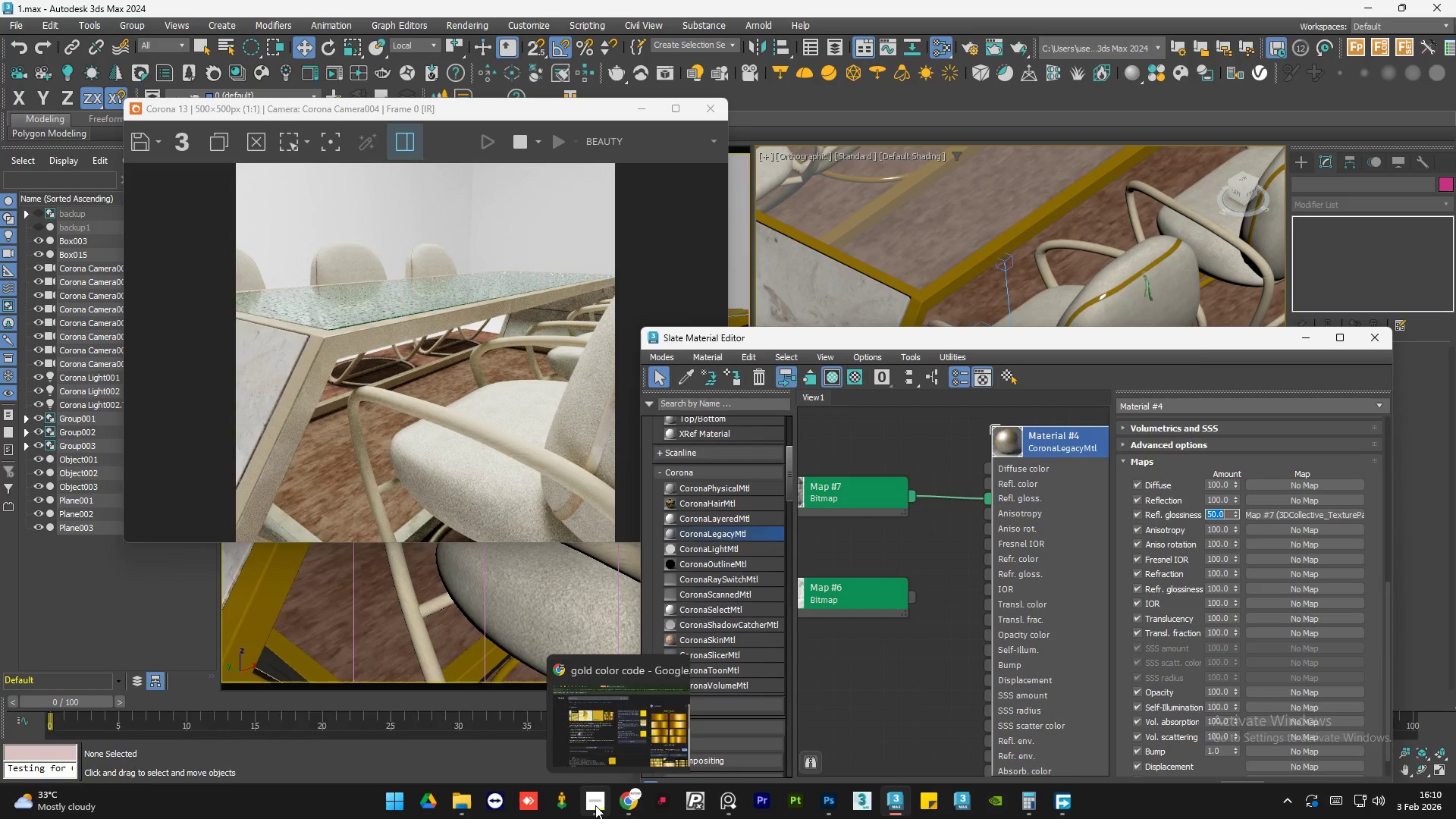 
left_click([595, 805])